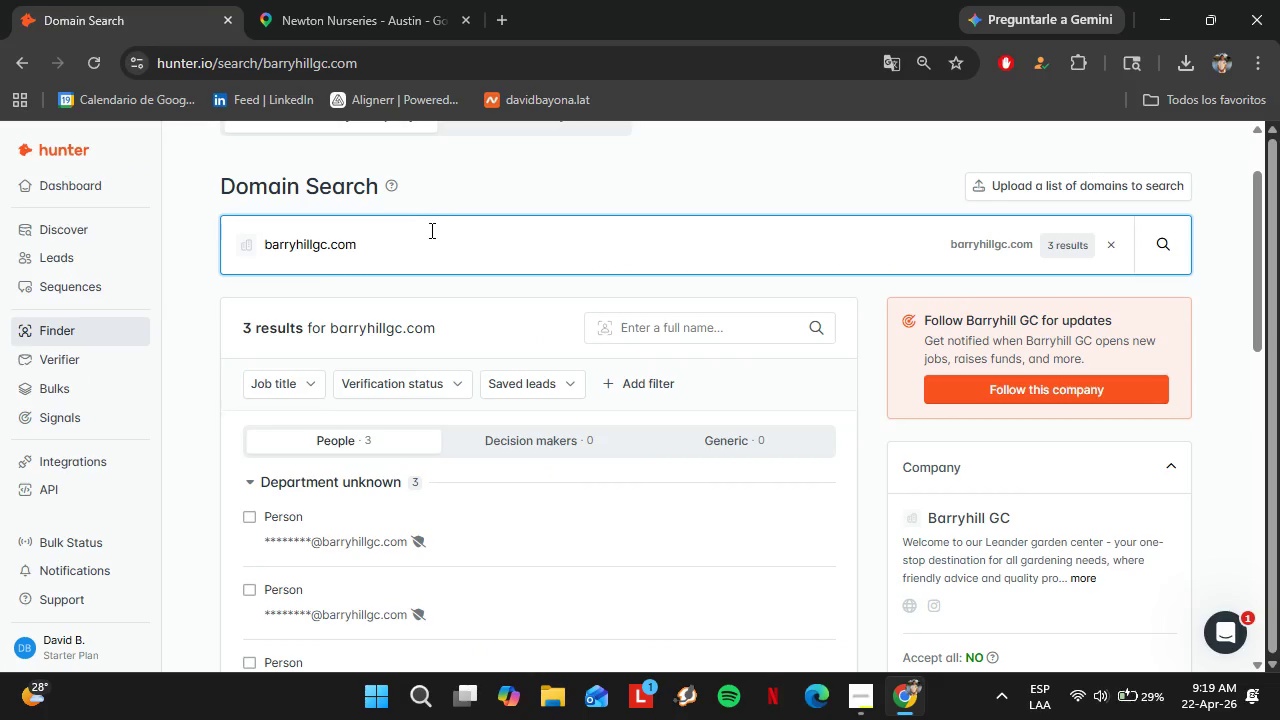 
left_click_drag(start_coordinate=[425, 231], to_coordinate=[218, 257])
 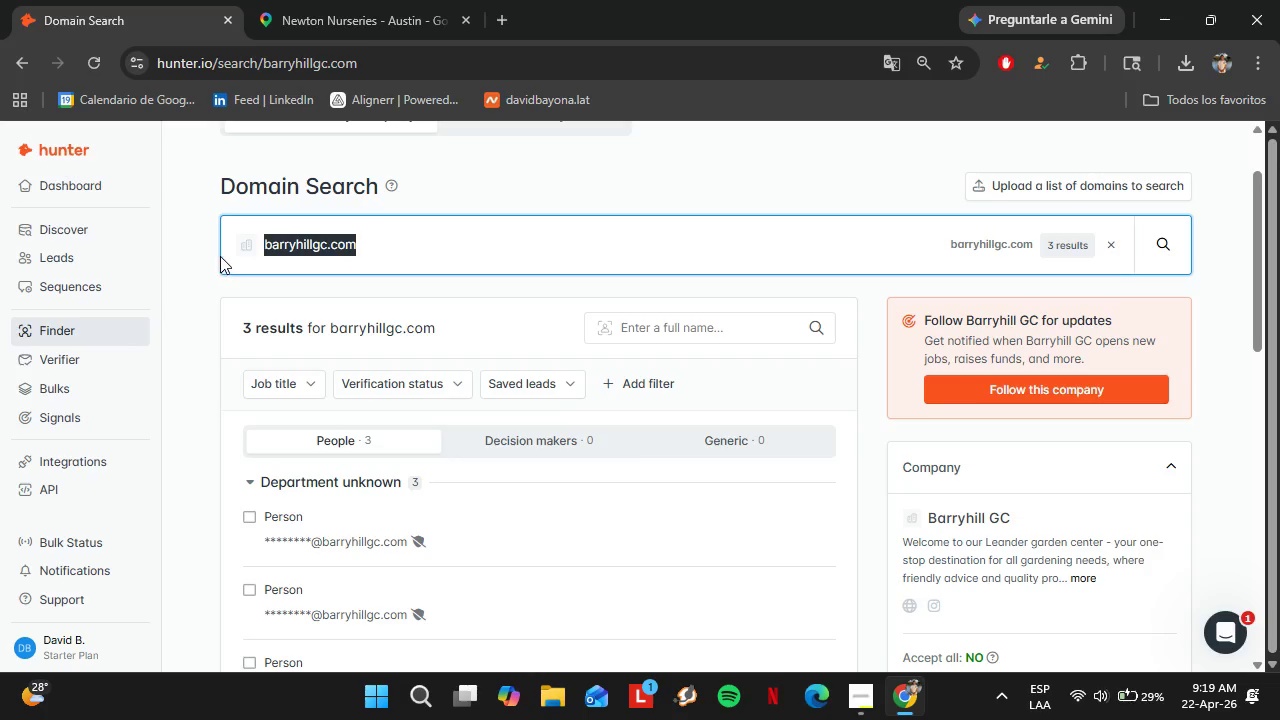 
key(Control+V)
 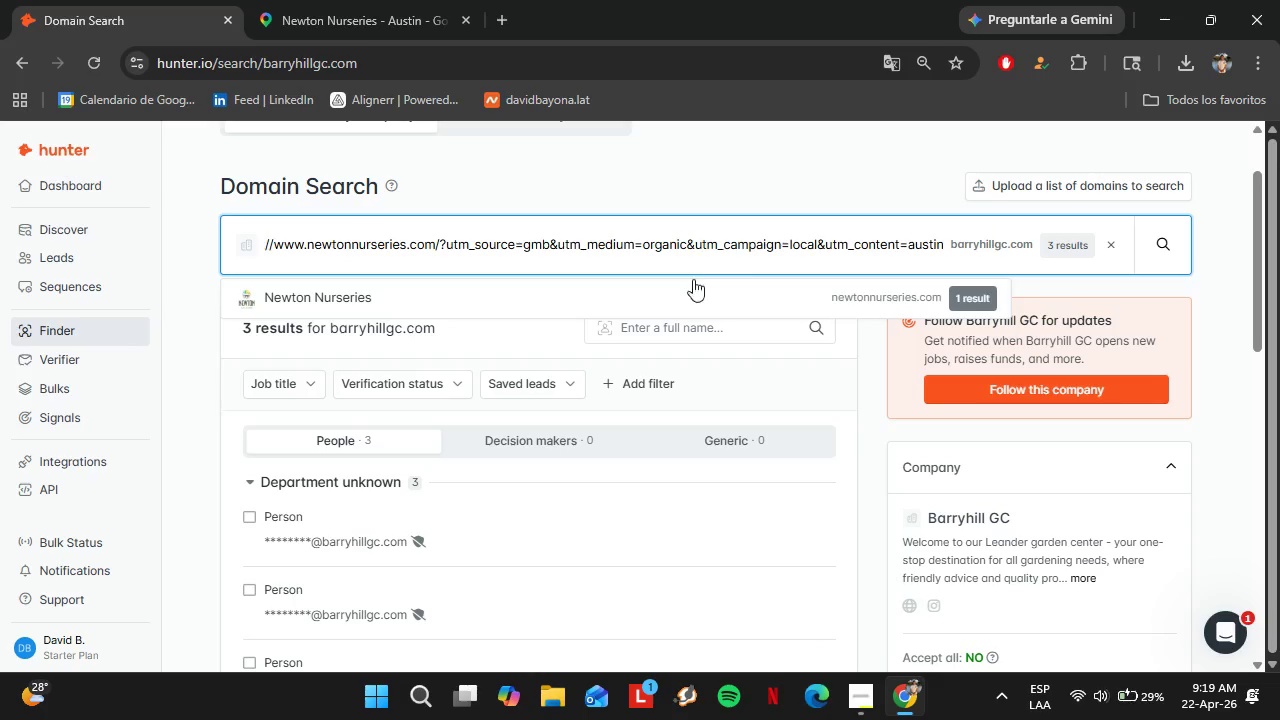 
left_click([616, 292])
 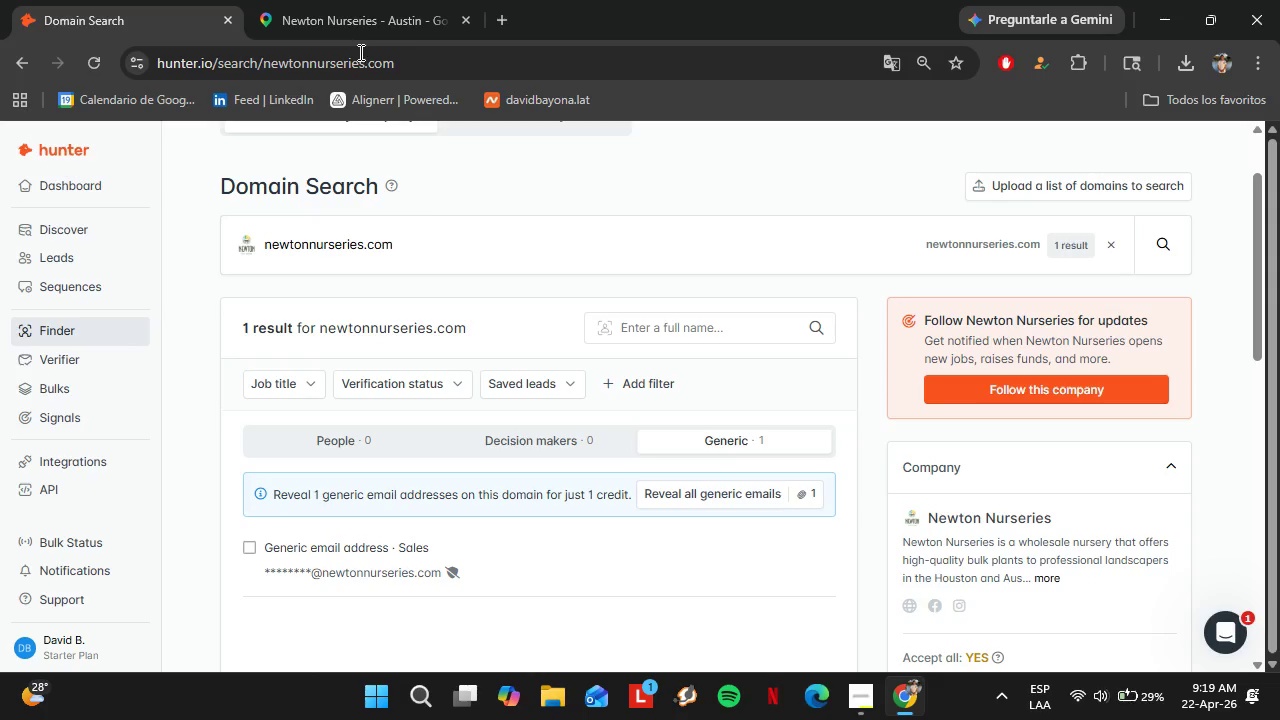 
left_click([352, 0])
 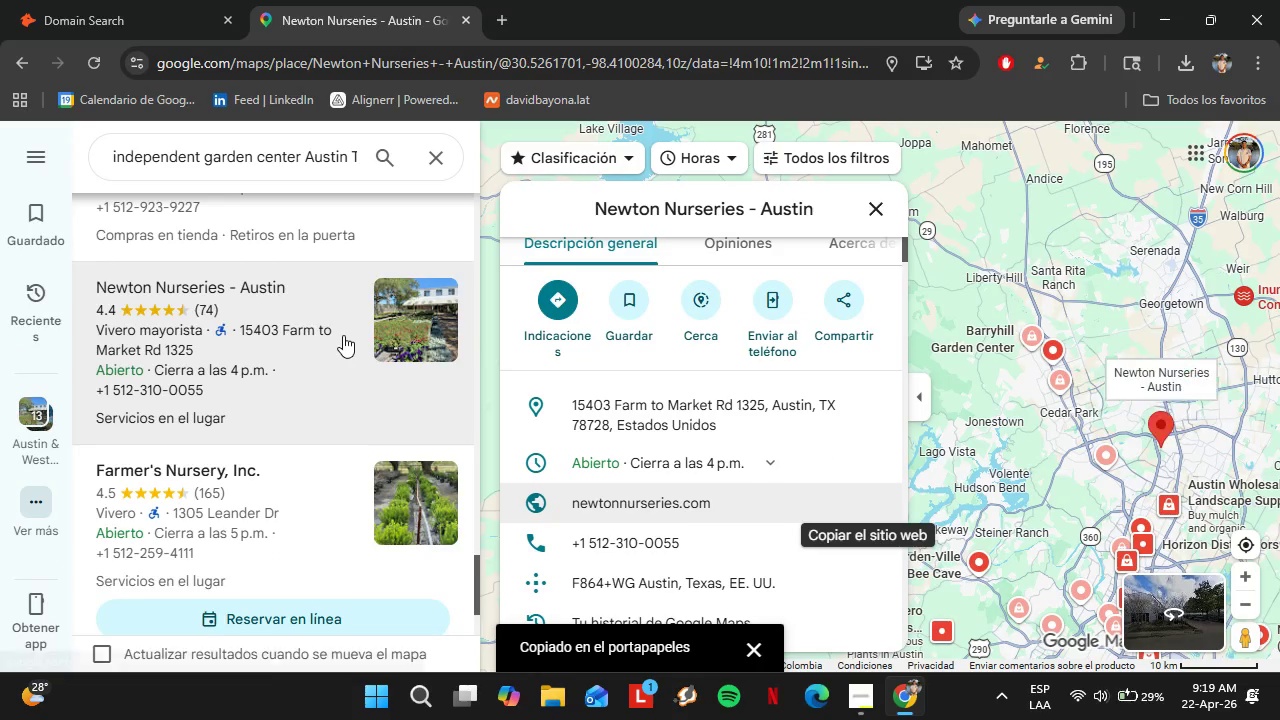 
left_click([292, 344])
 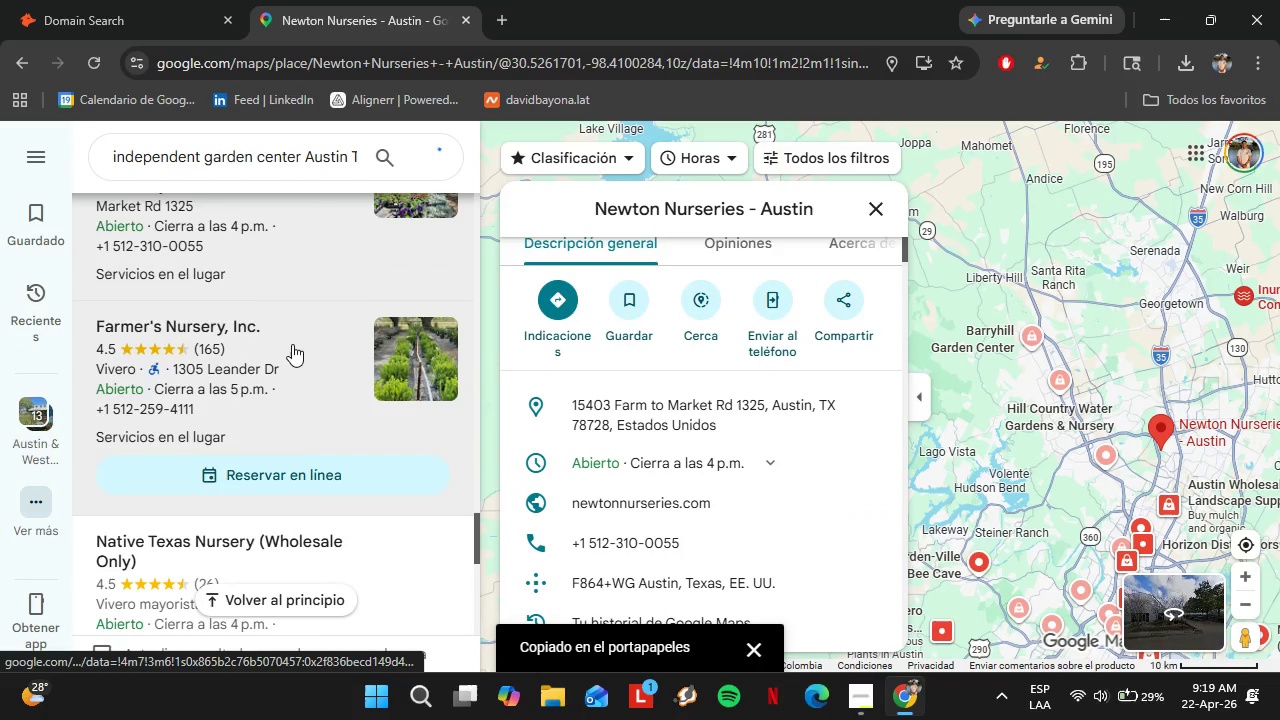 
scroll: coordinate [739, 360], scroll_direction: down, amount: 5.0
 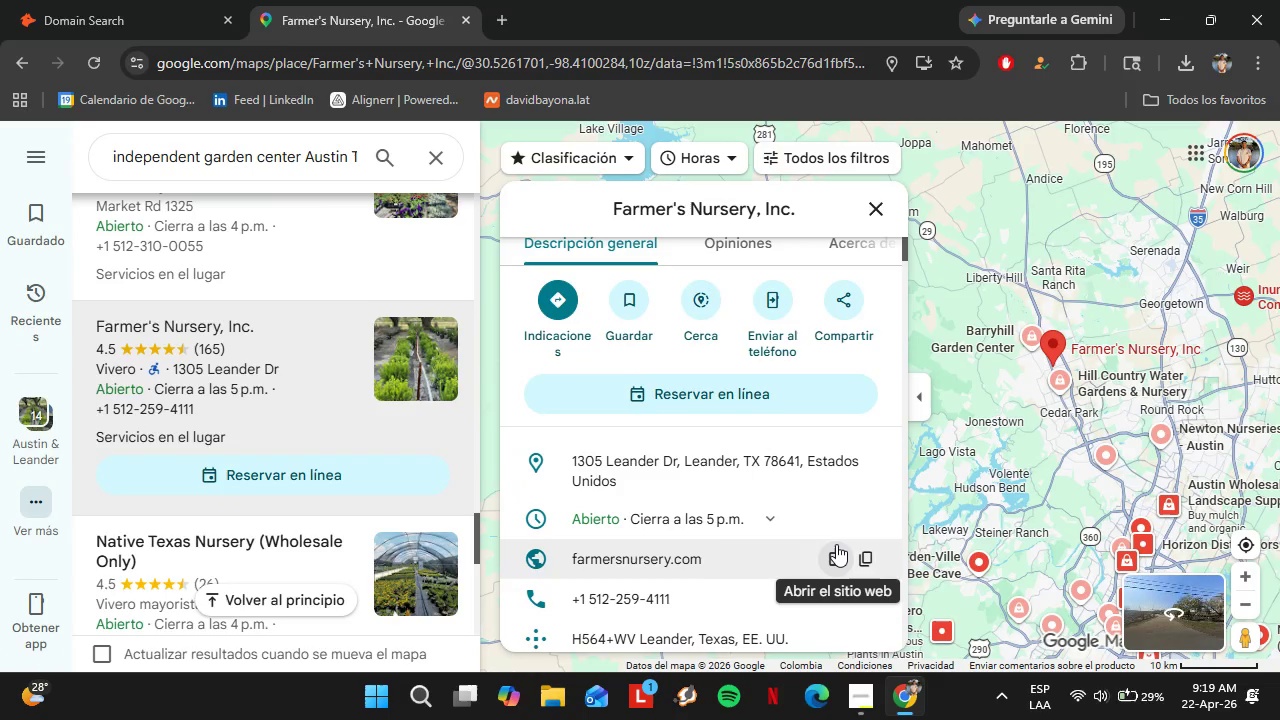 
left_click([859, 557])
 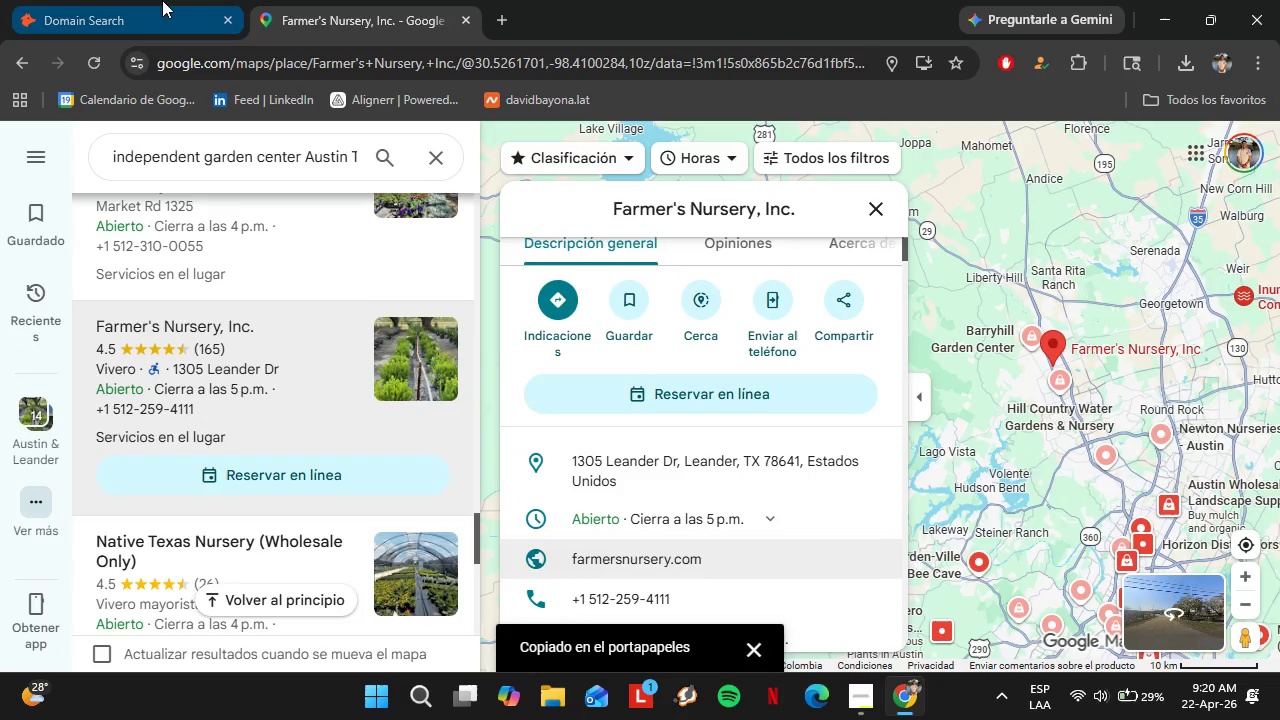 
left_click([162, 0])
 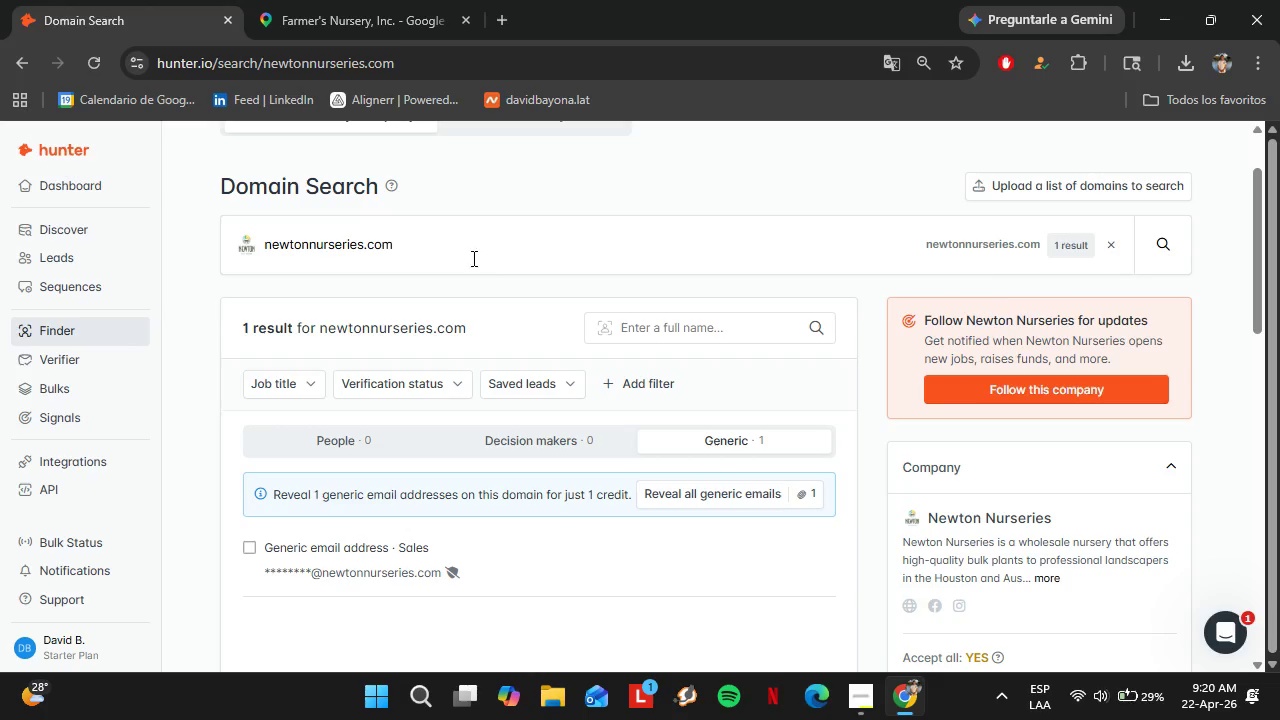 
left_click_drag(start_coordinate=[479, 259], to_coordinate=[254, 236])
 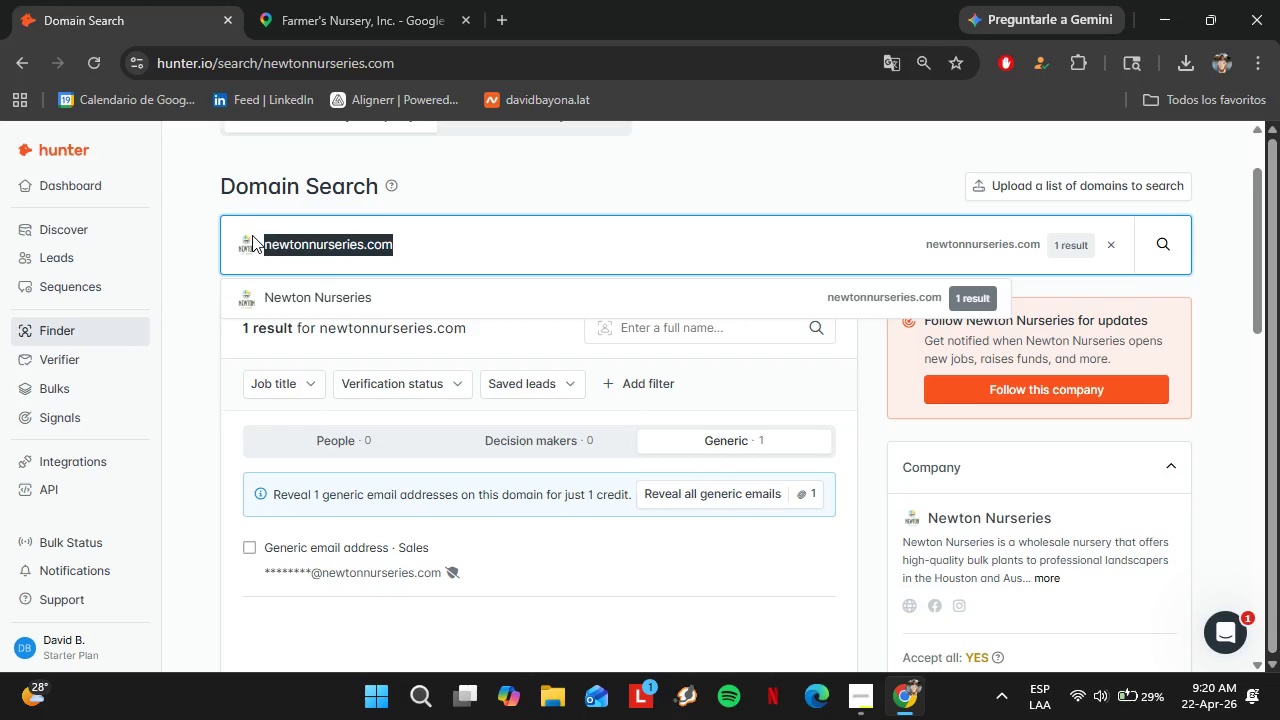 
key(Control+V)
 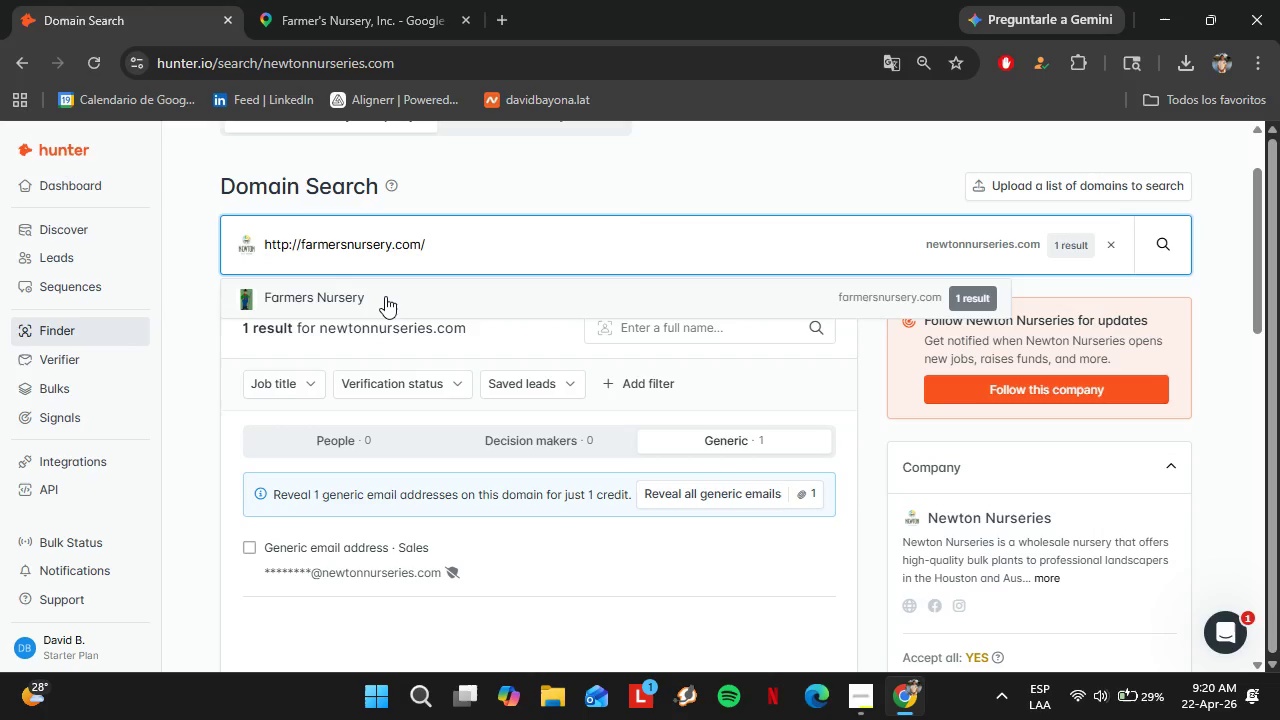 
left_click([385, 296])
 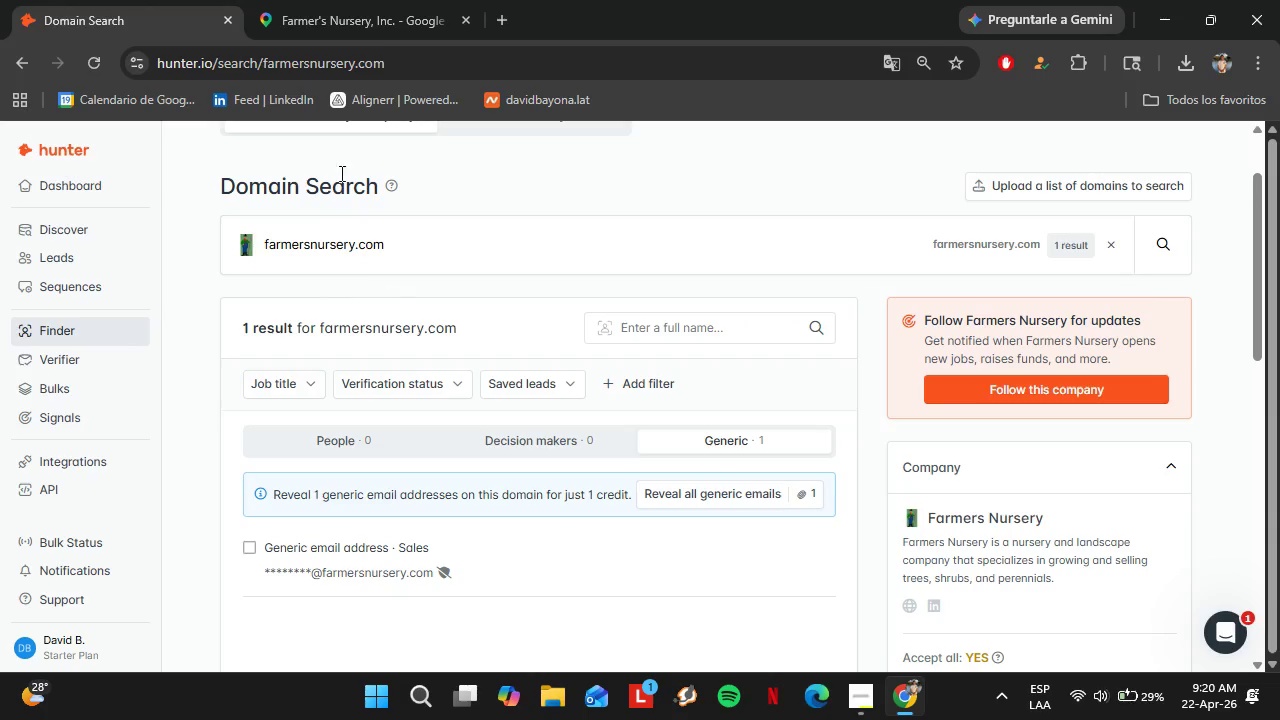 
left_click([312, 0])
 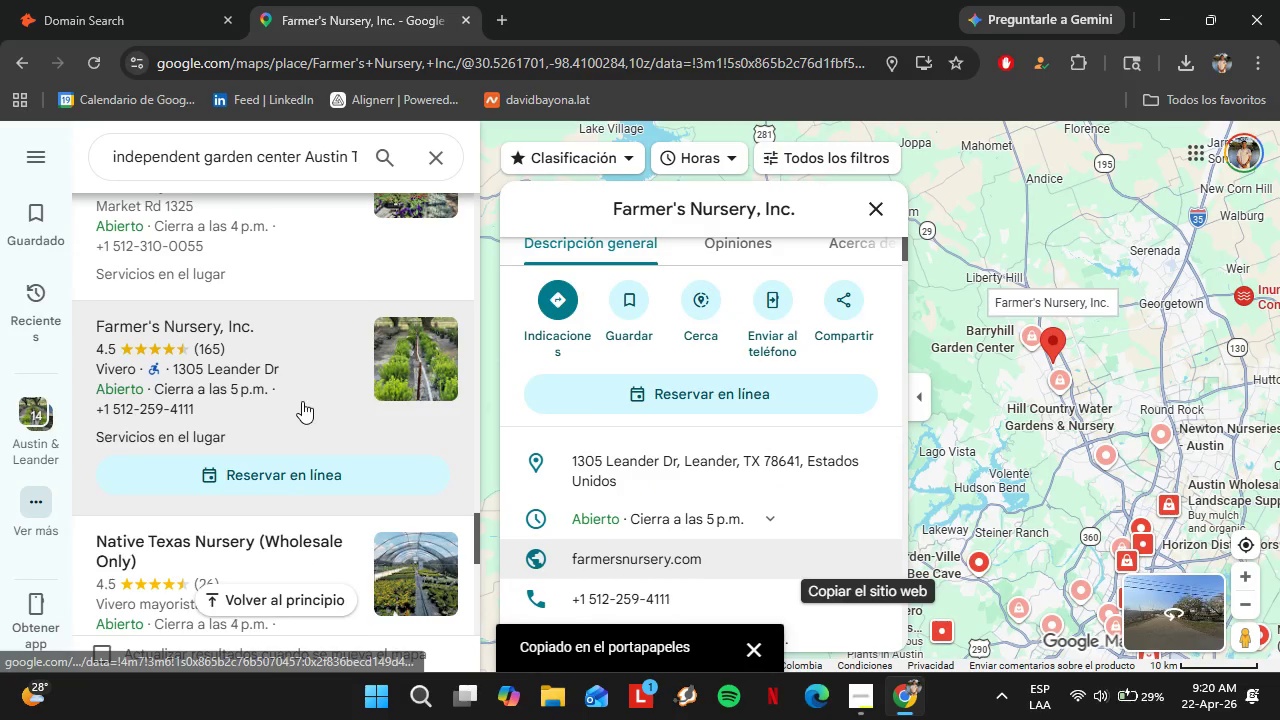 
scroll: coordinate [291, 386], scroll_direction: down, amount: 1.0
 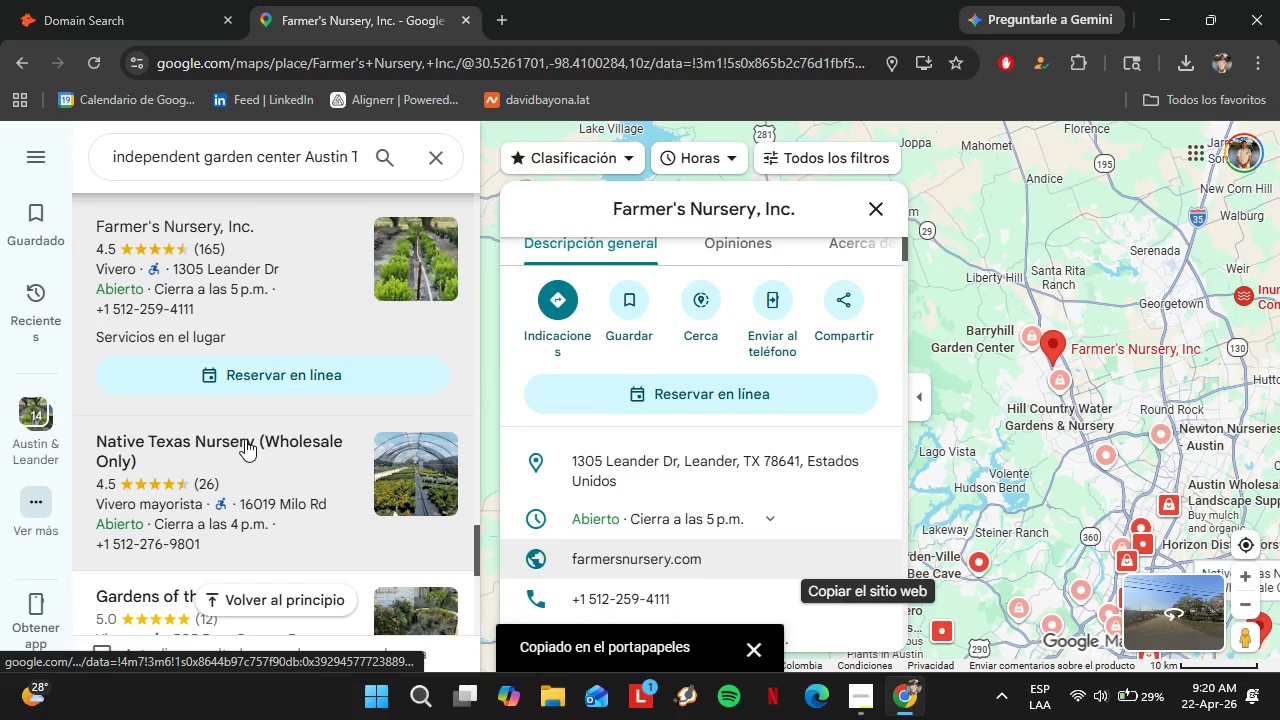 
left_click([245, 439])
 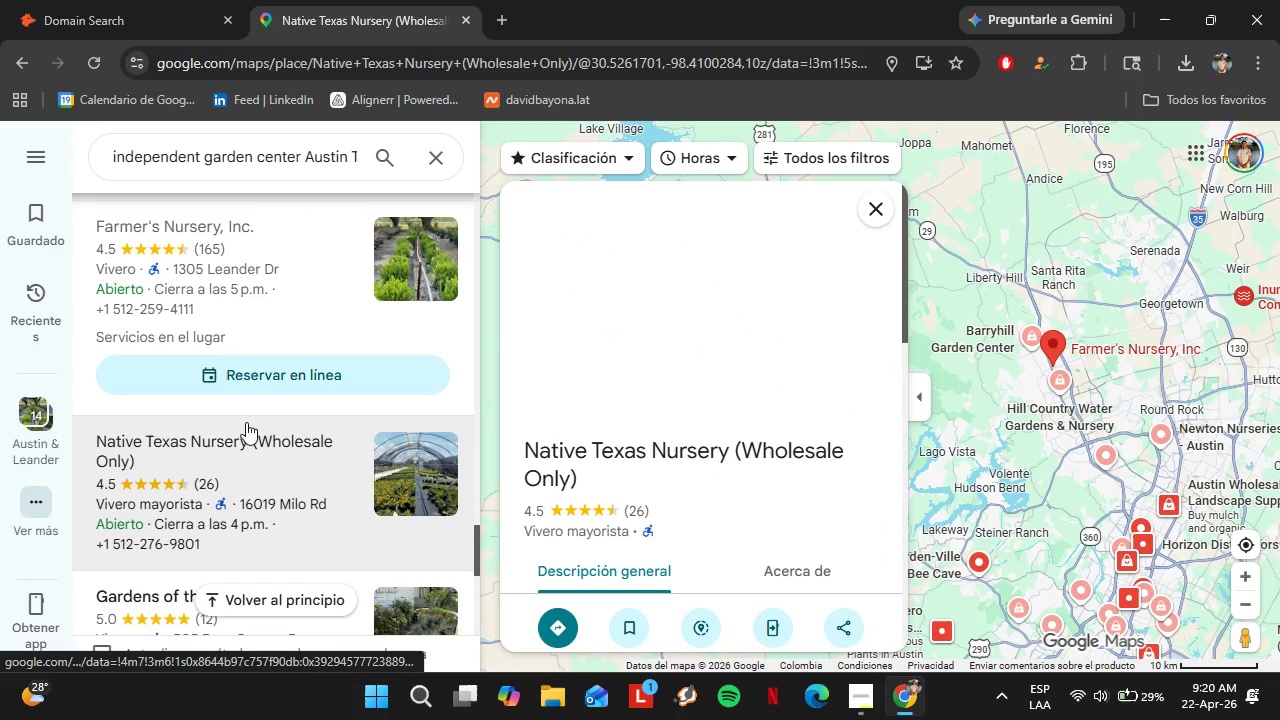 
scroll: coordinate [751, 424], scroll_direction: down, amount: 3.0
 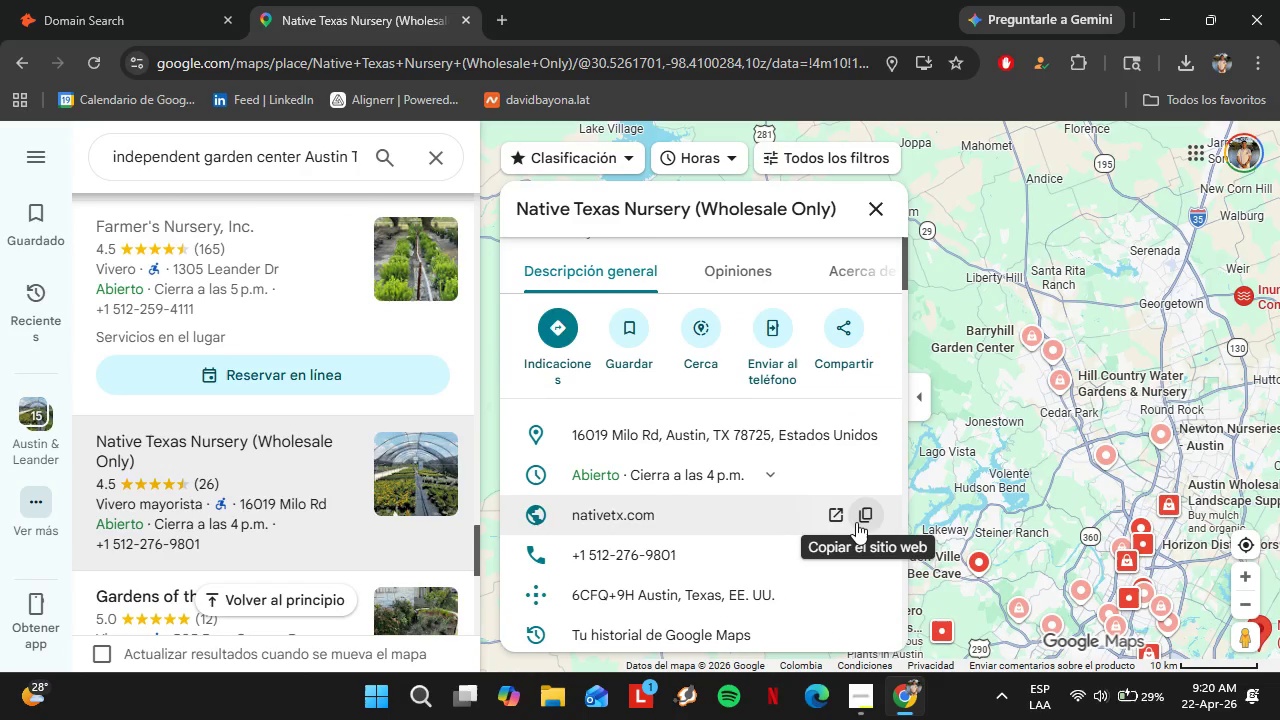 
left_click([858, 522])
 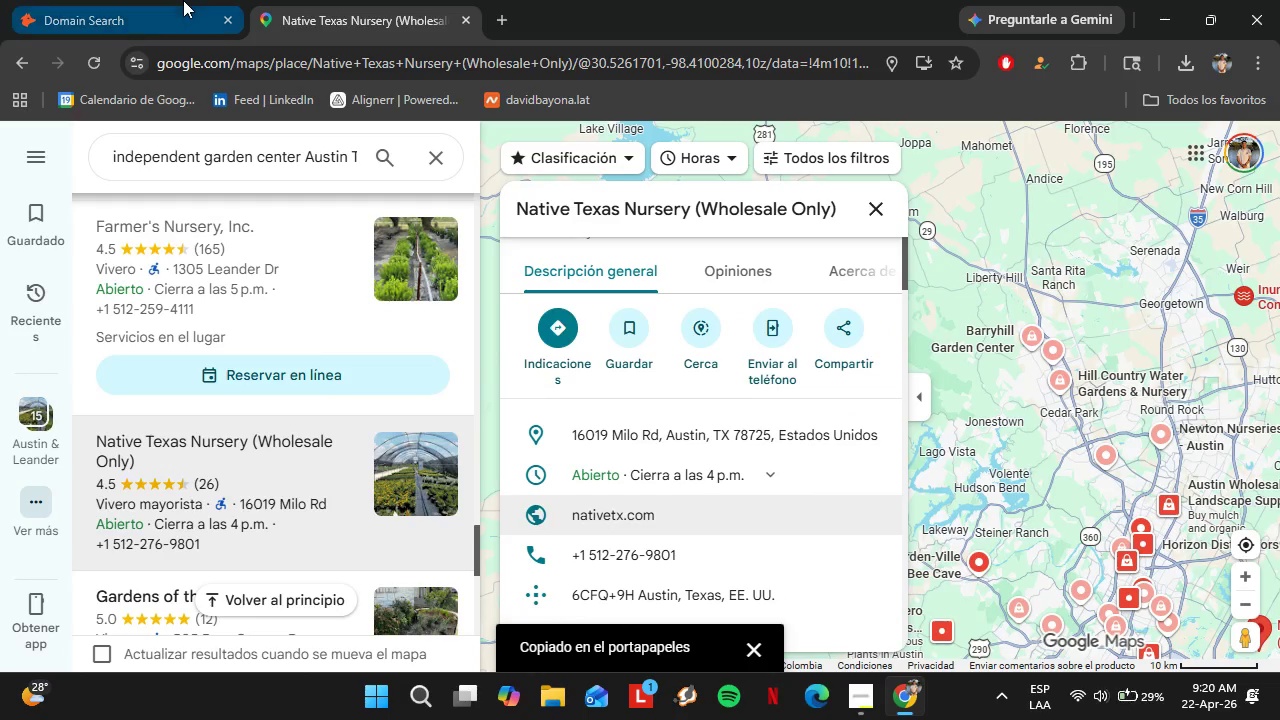 
left_click([182, 0])
 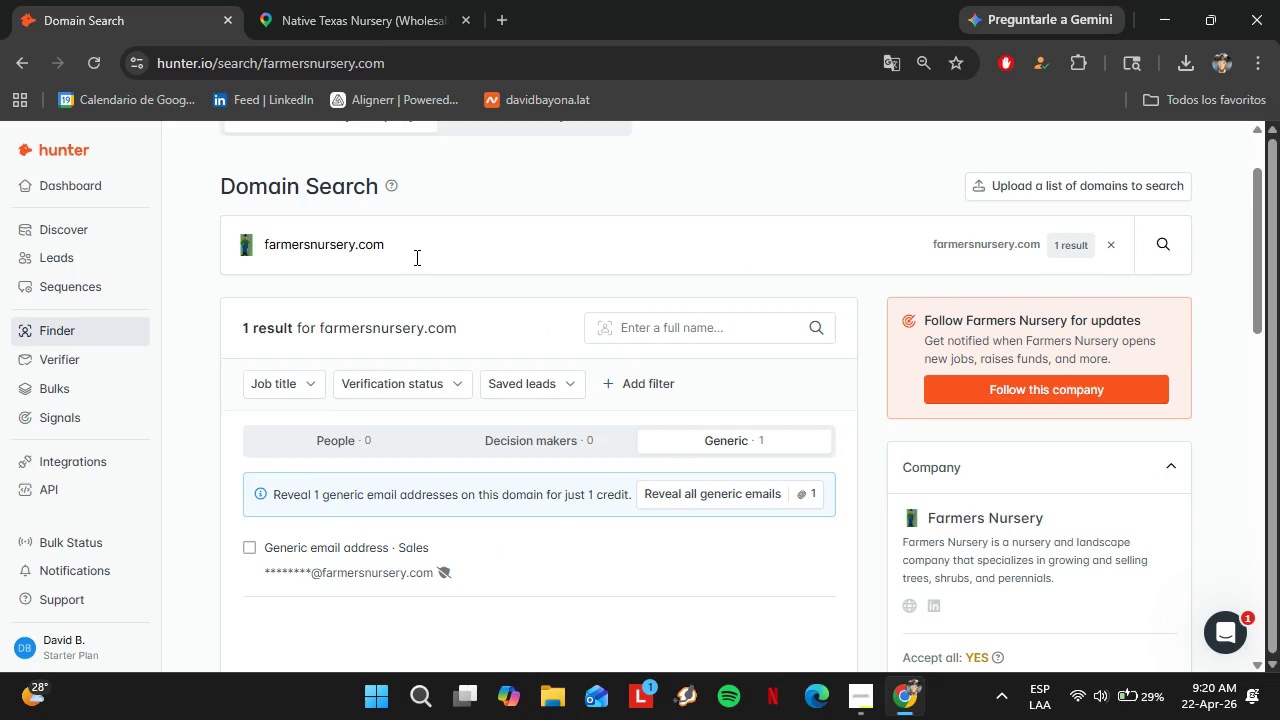 
left_click_drag(start_coordinate=[415, 257], to_coordinate=[247, 258])
 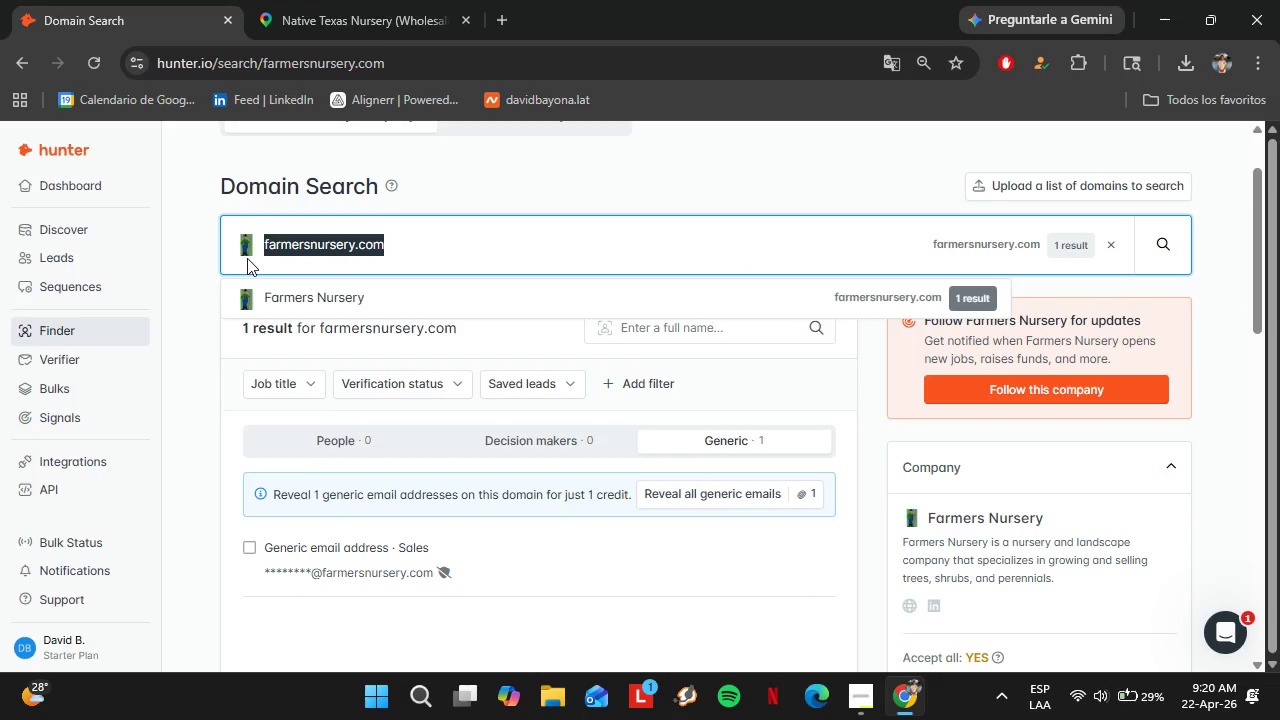 
key(Control+V)
 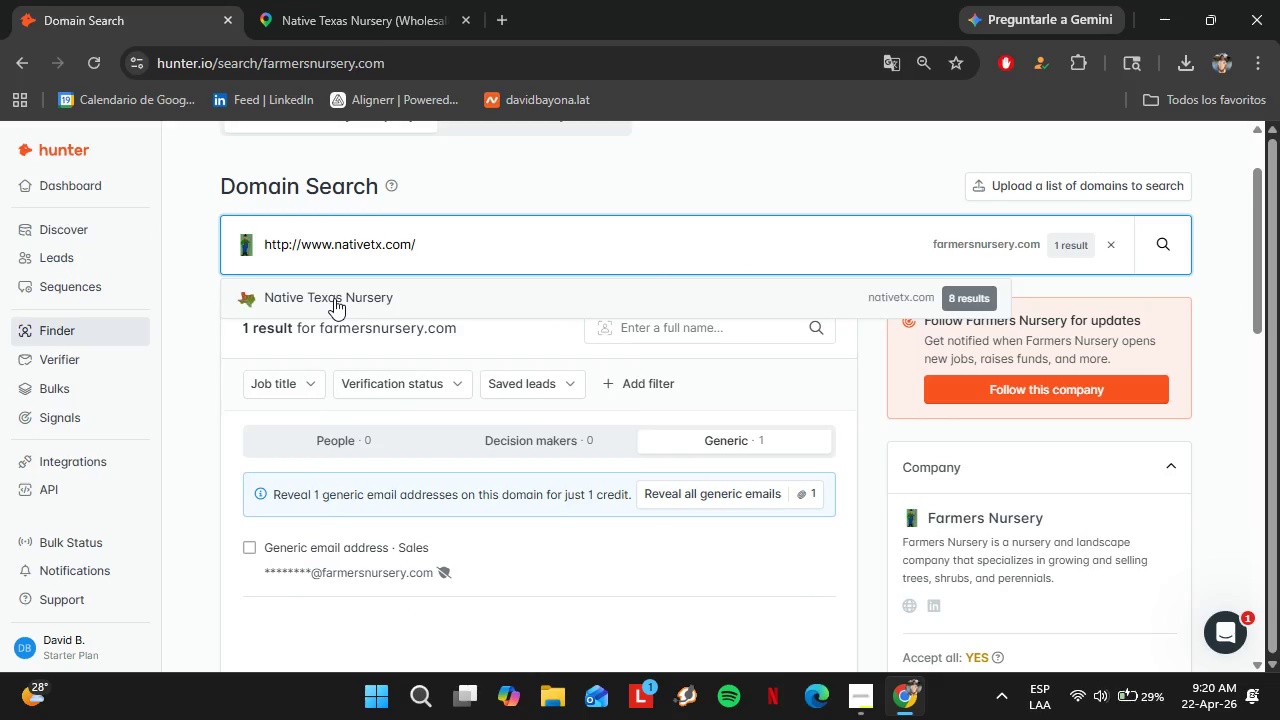 
left_click([334, 298])
 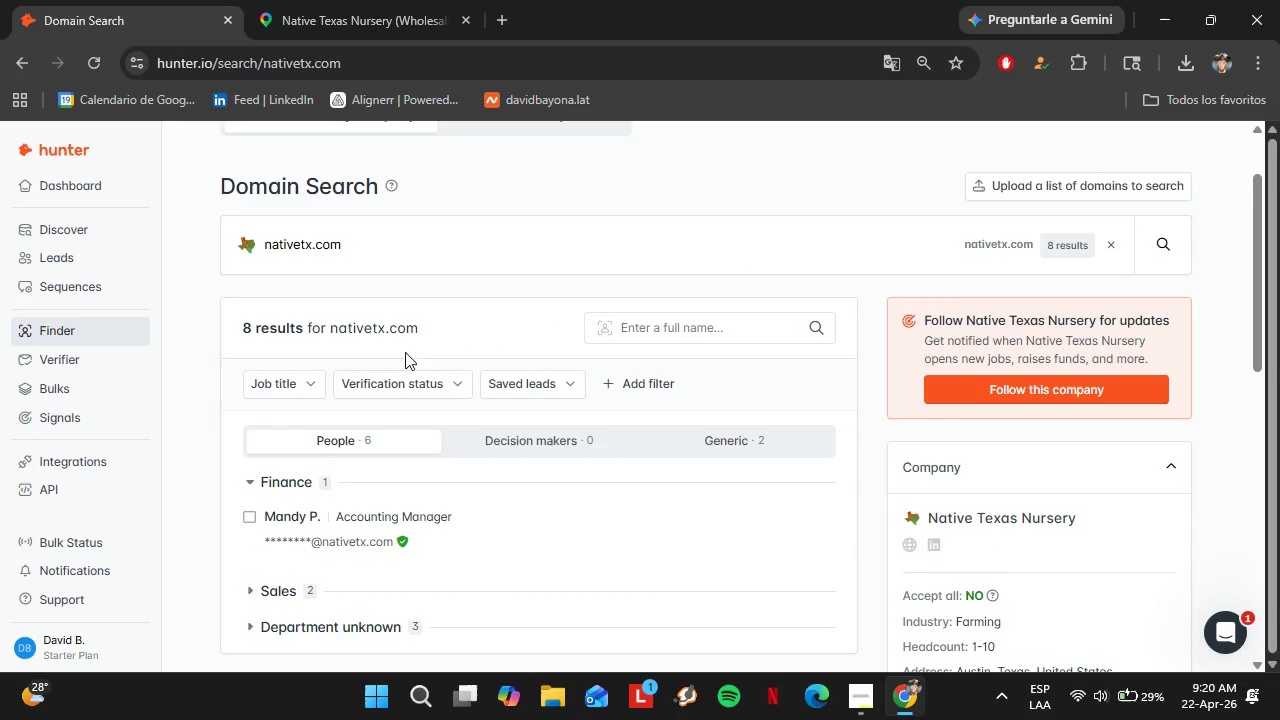 
scroll: coordinate [433, 359], scroll_direction: down, amount: 2.0
 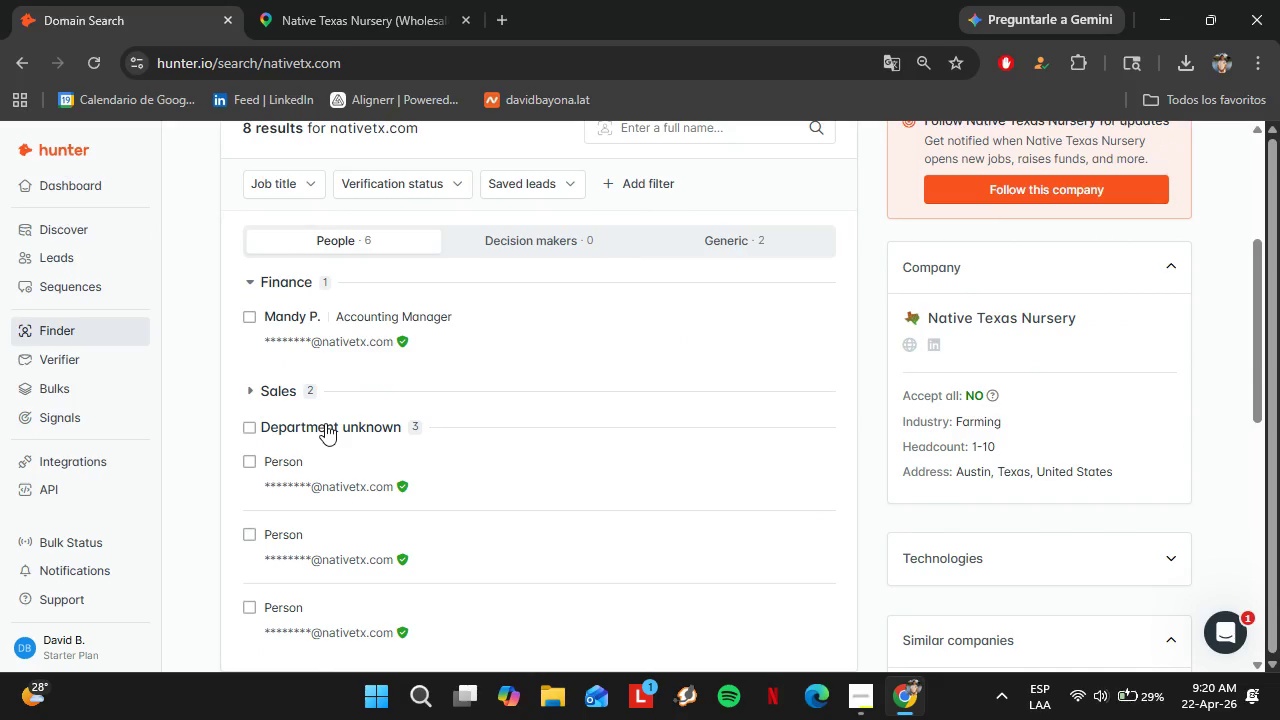 
left_click([323, 430])
 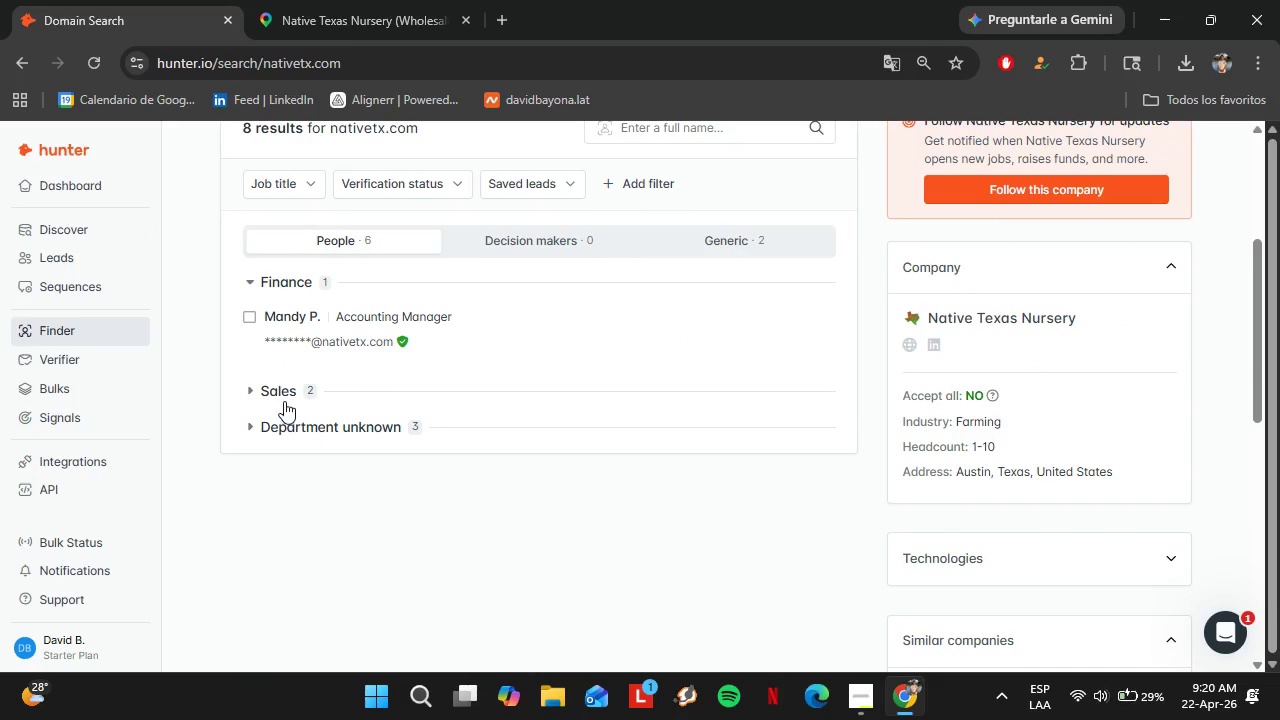 
double_click([284, 401])
 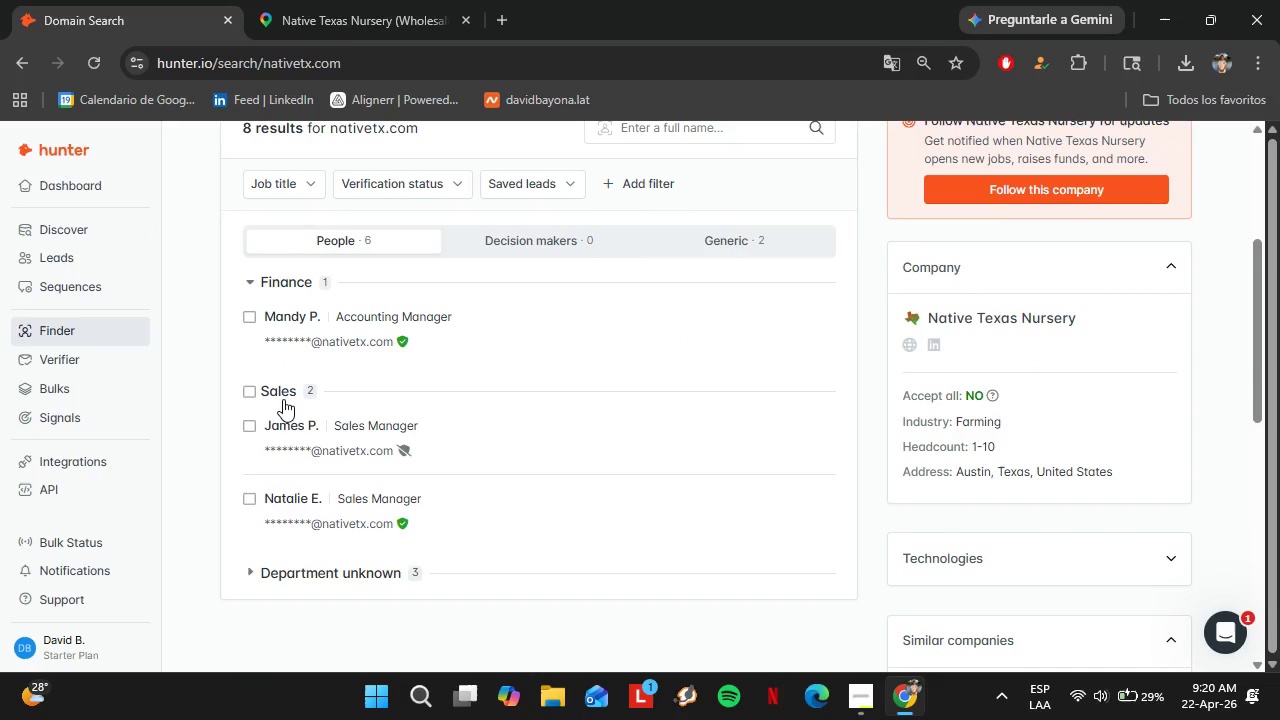 
left_click([283, 399])
 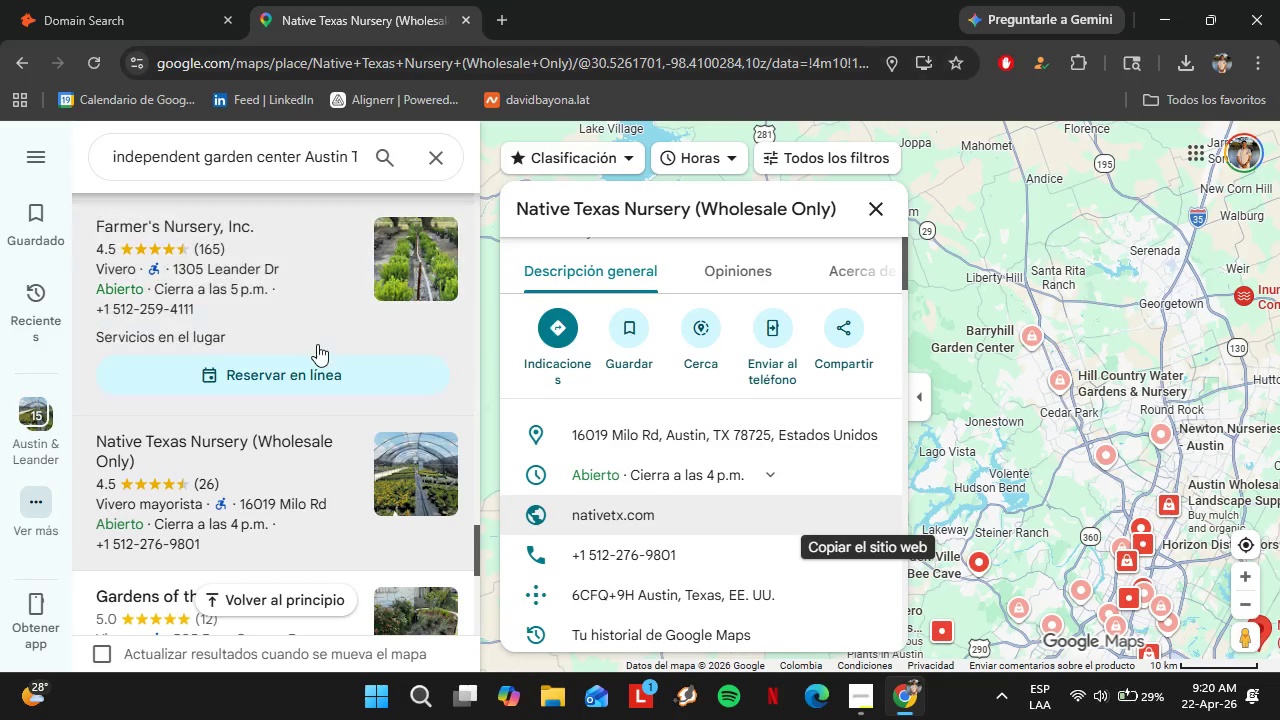 
scroll: coordinate [323, 356], scroll_direction: down, amount: 1.0
 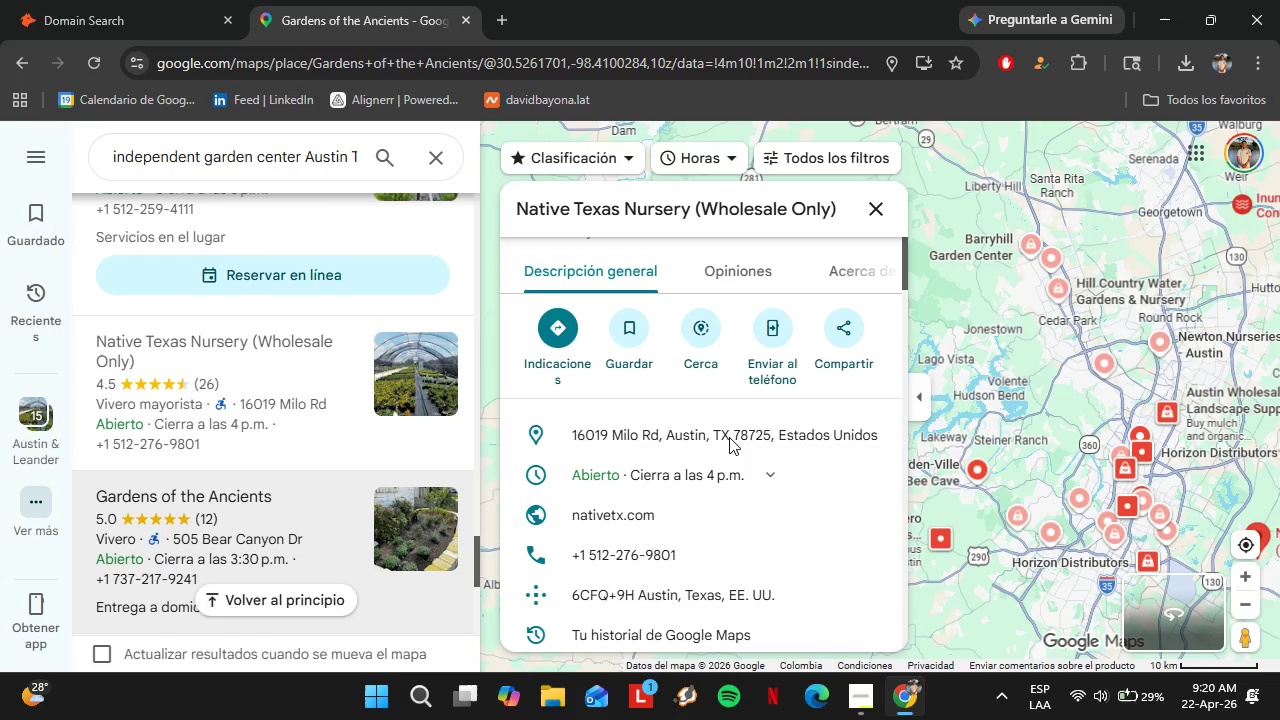 
wait(5.52)
 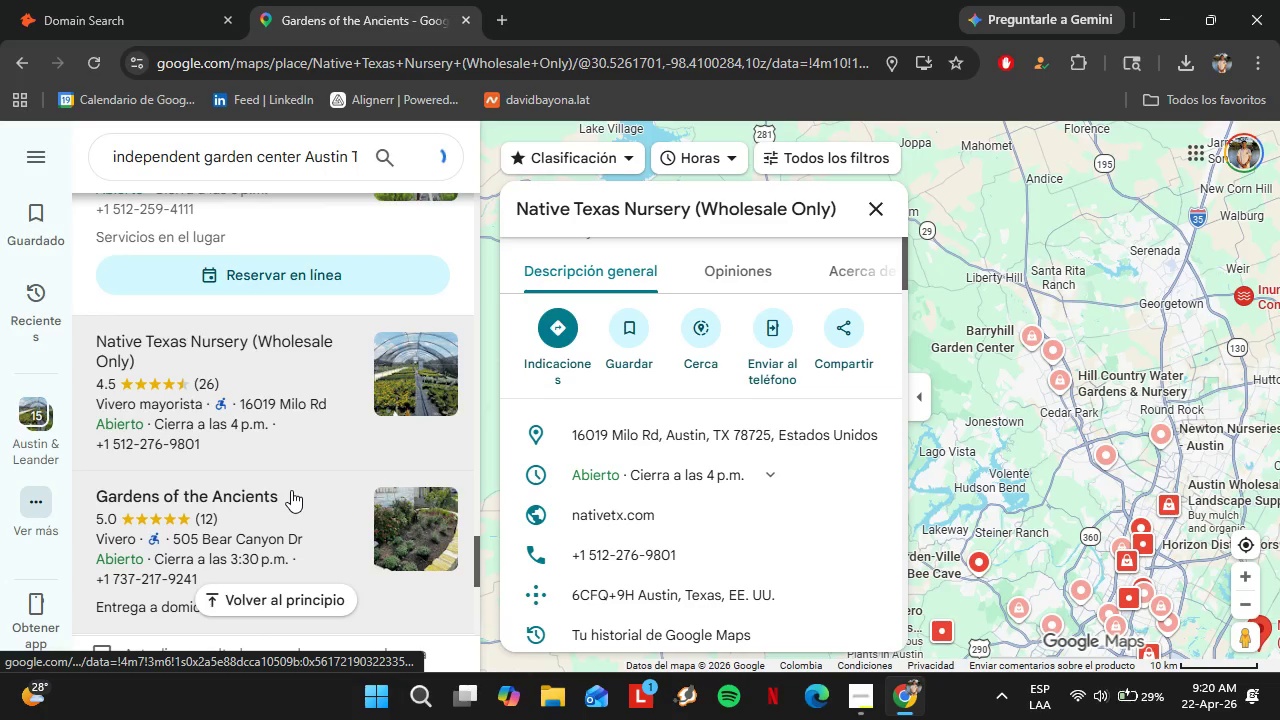 
scroll: coordinate [821, 451], scroll_direction: down, amount: 3.0
 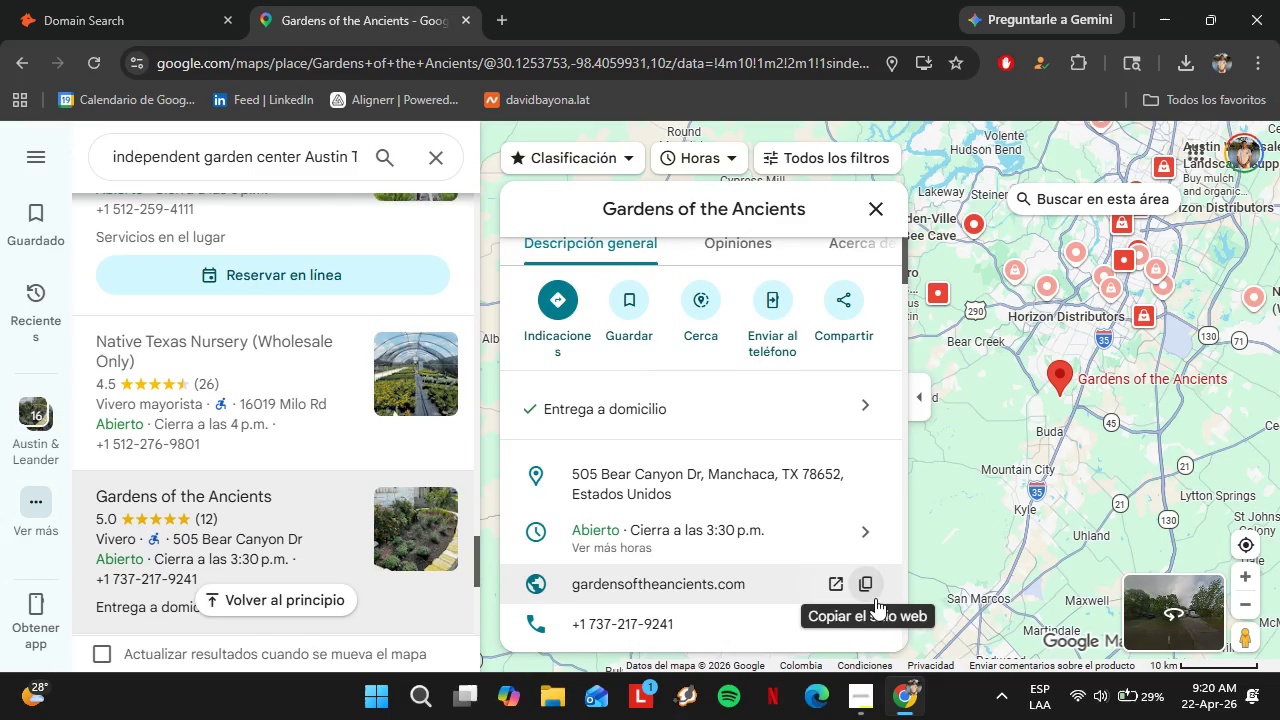 
left_click([869, 582])
 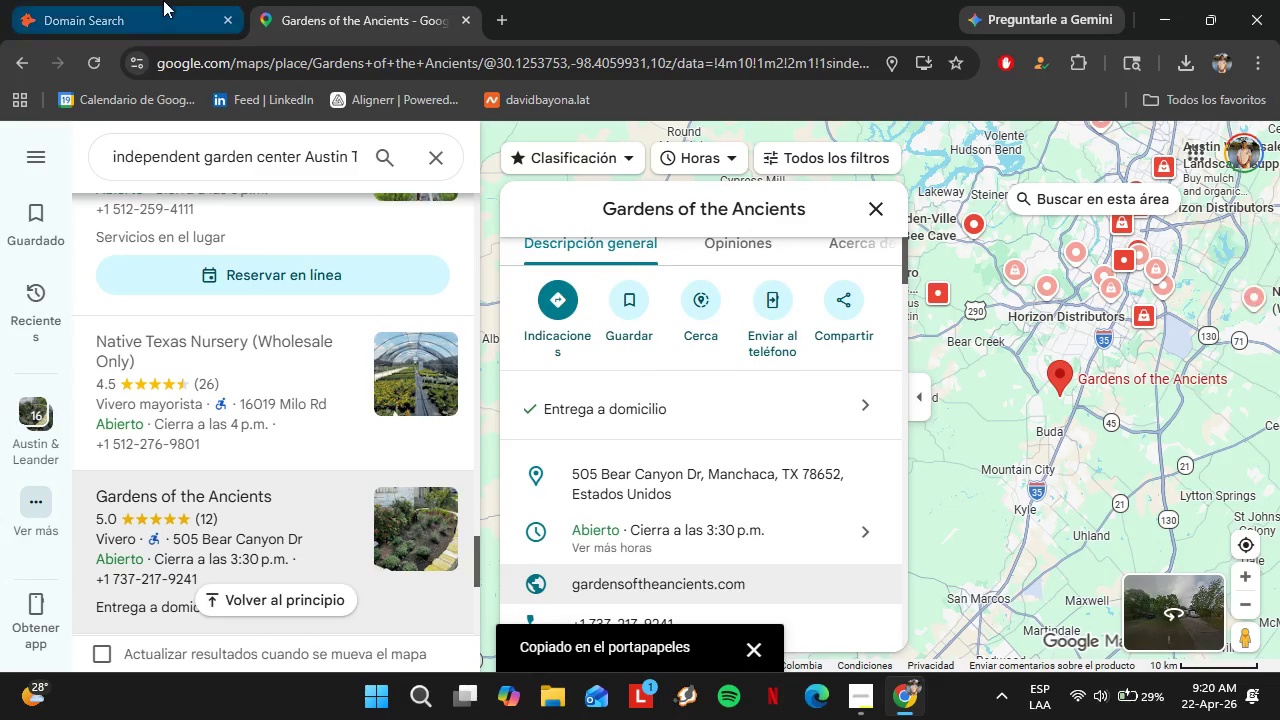 
left_click([163, 0])
 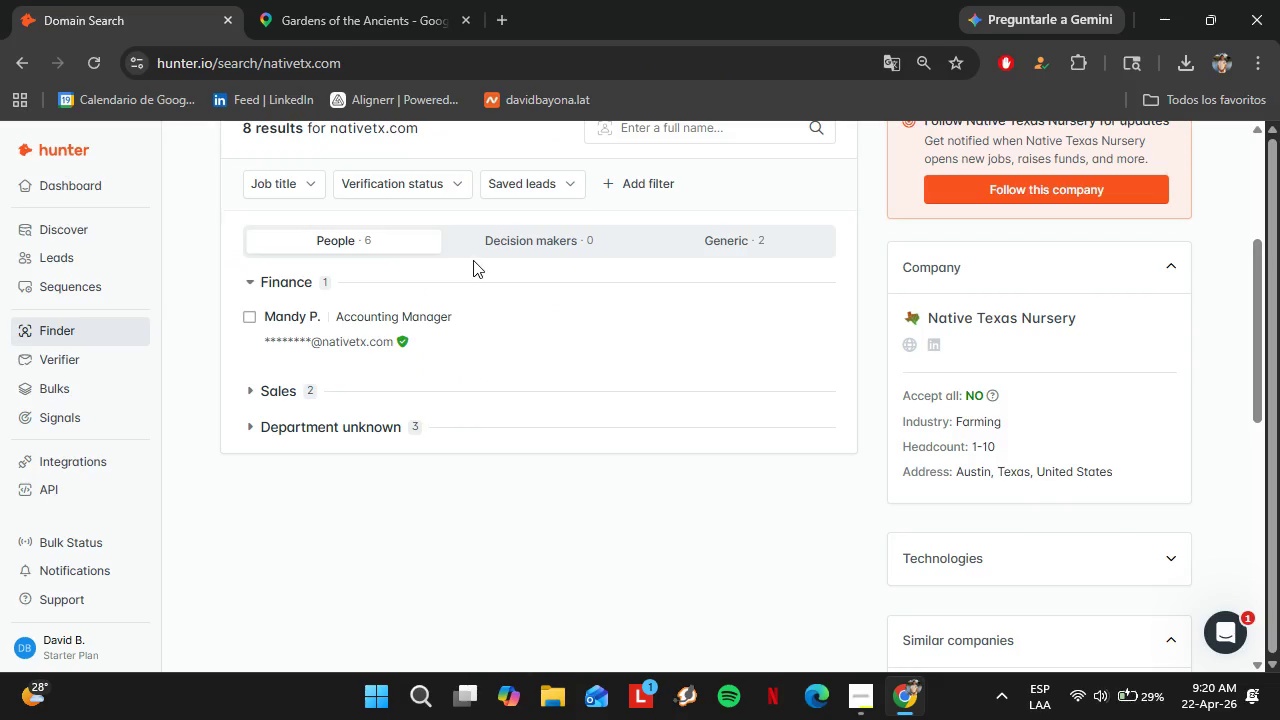 
scroll: coordinate [473, 260], scroll_direction: up, amount: 1.0
 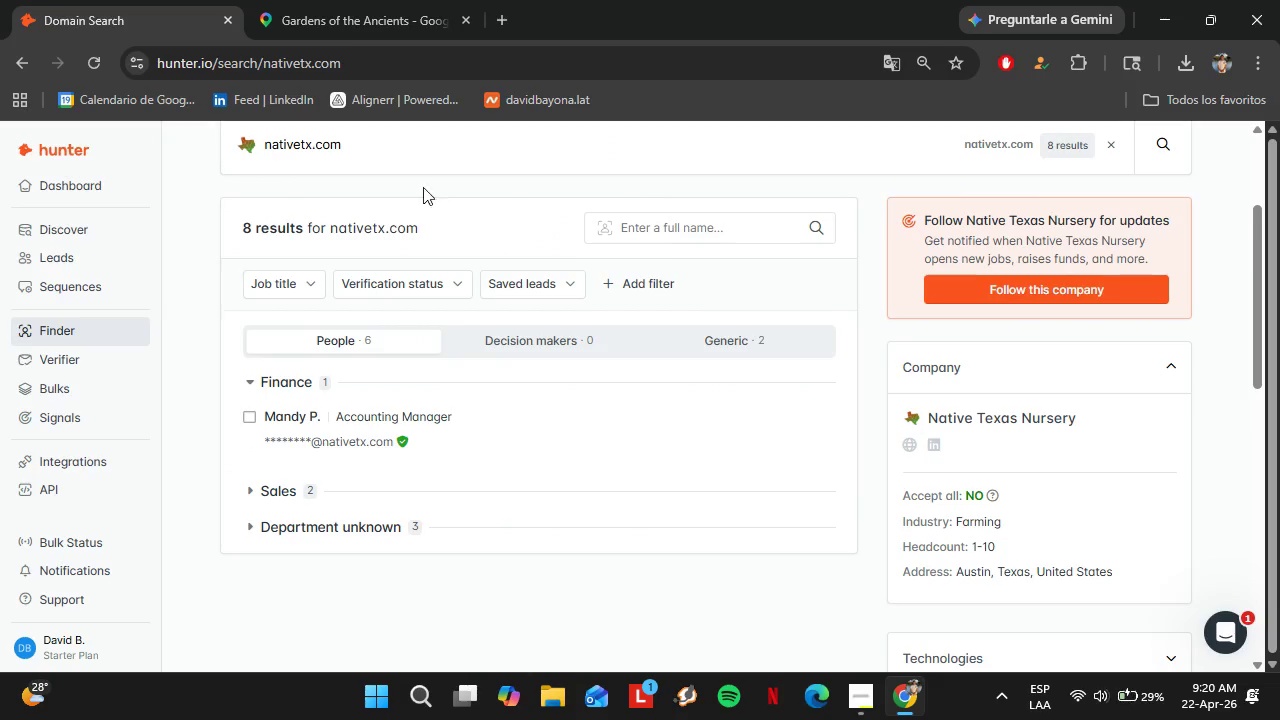 
left_click_drag(start_coordinate=[401, 163], to_coordinate=[247, 152])
 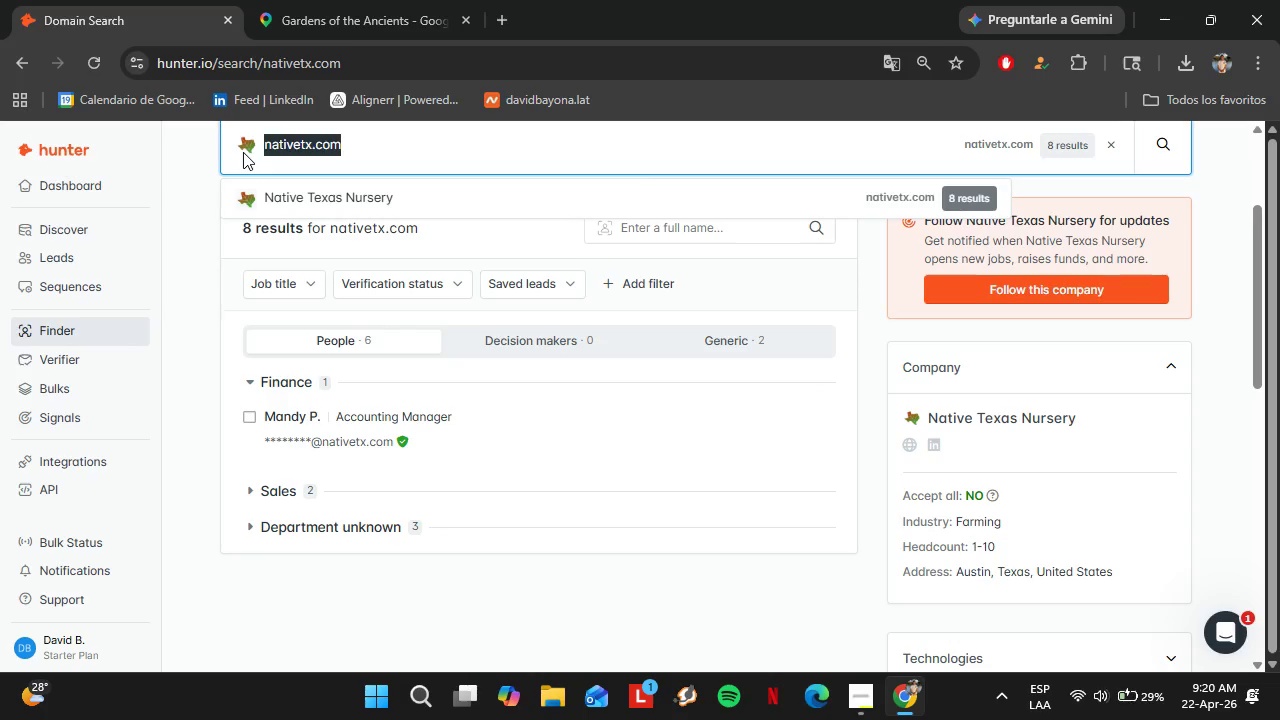 
key(Control+V)
 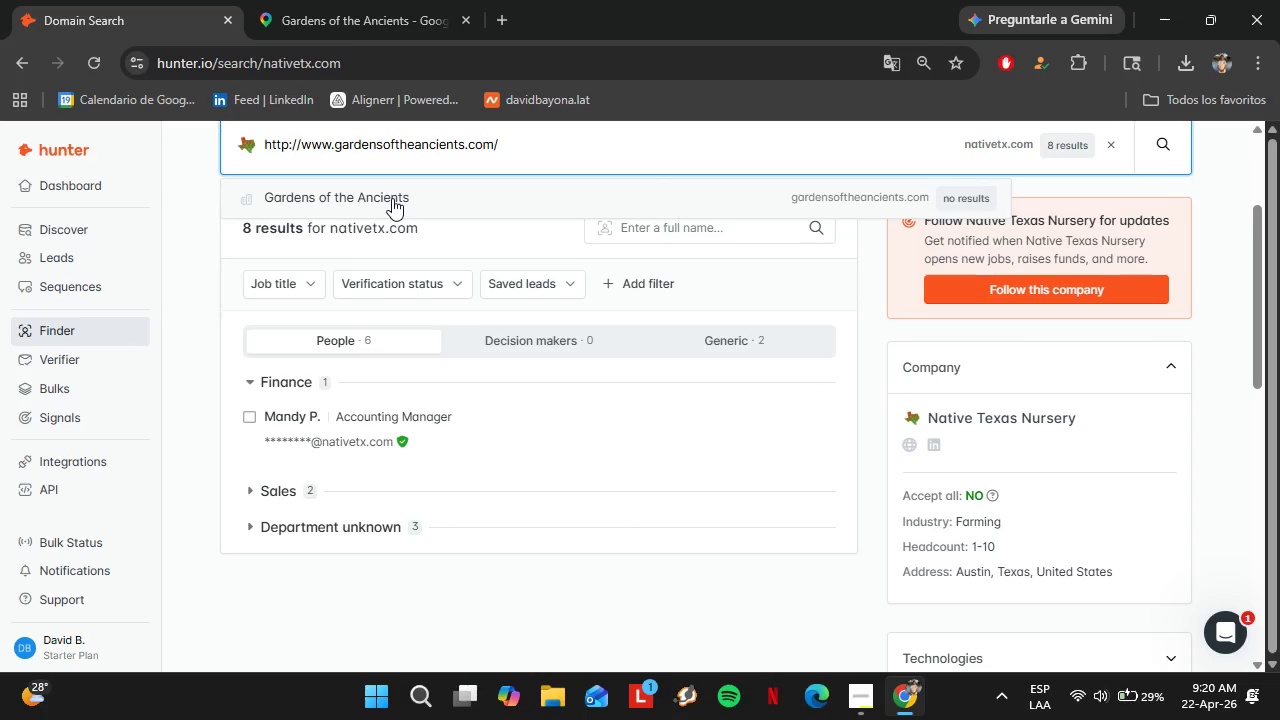 
left_click([392, 198])
 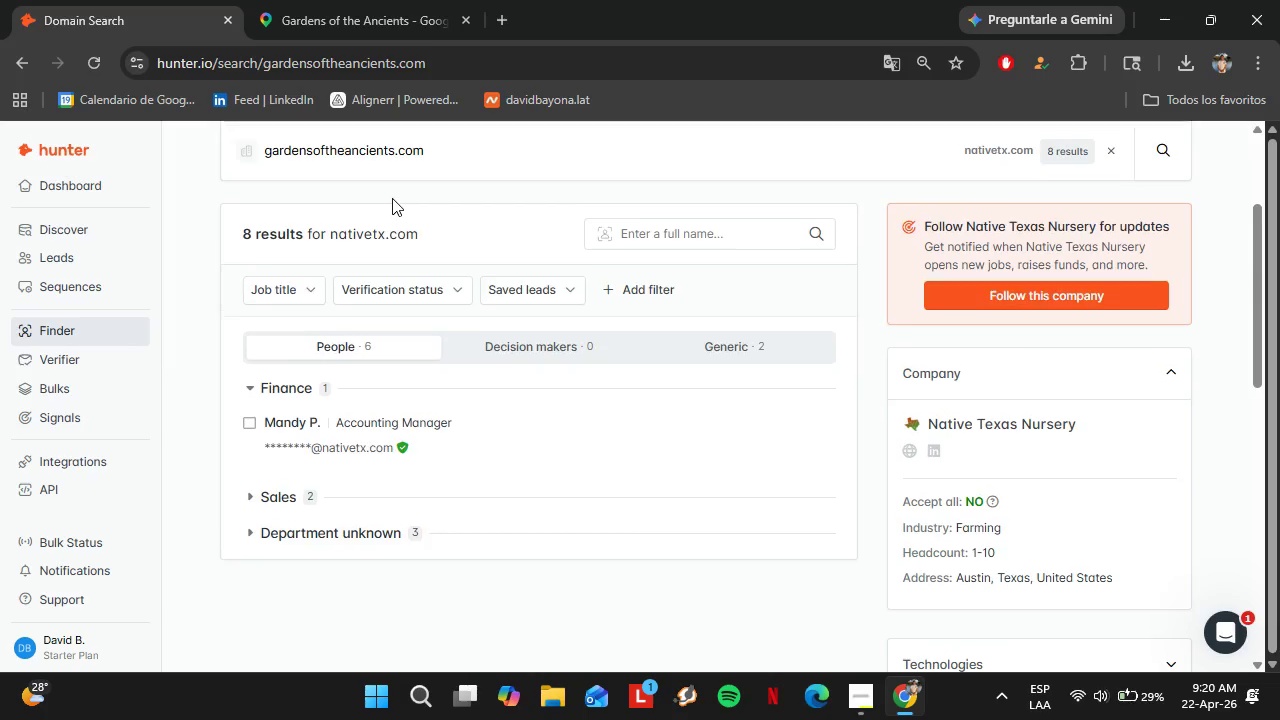 
left_click([347, 0])
 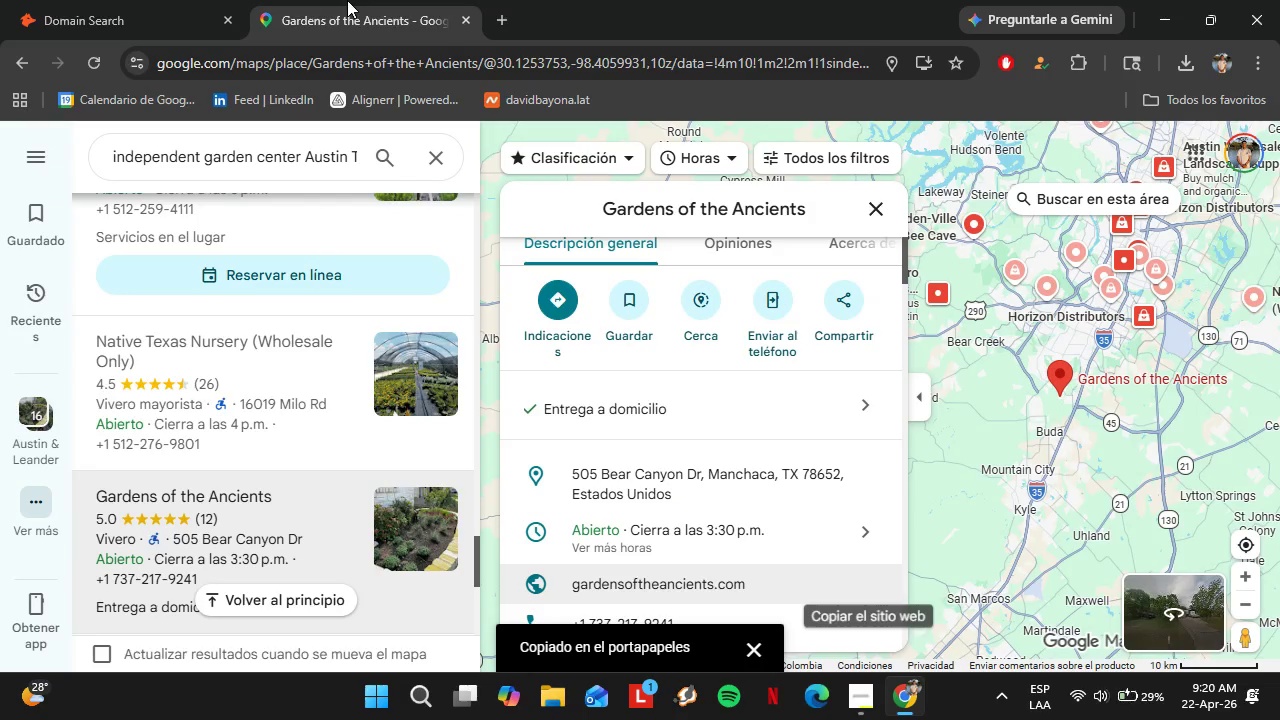 
scroll: coordinate [392, 198], scroll_direction: up, amount: 2.0
 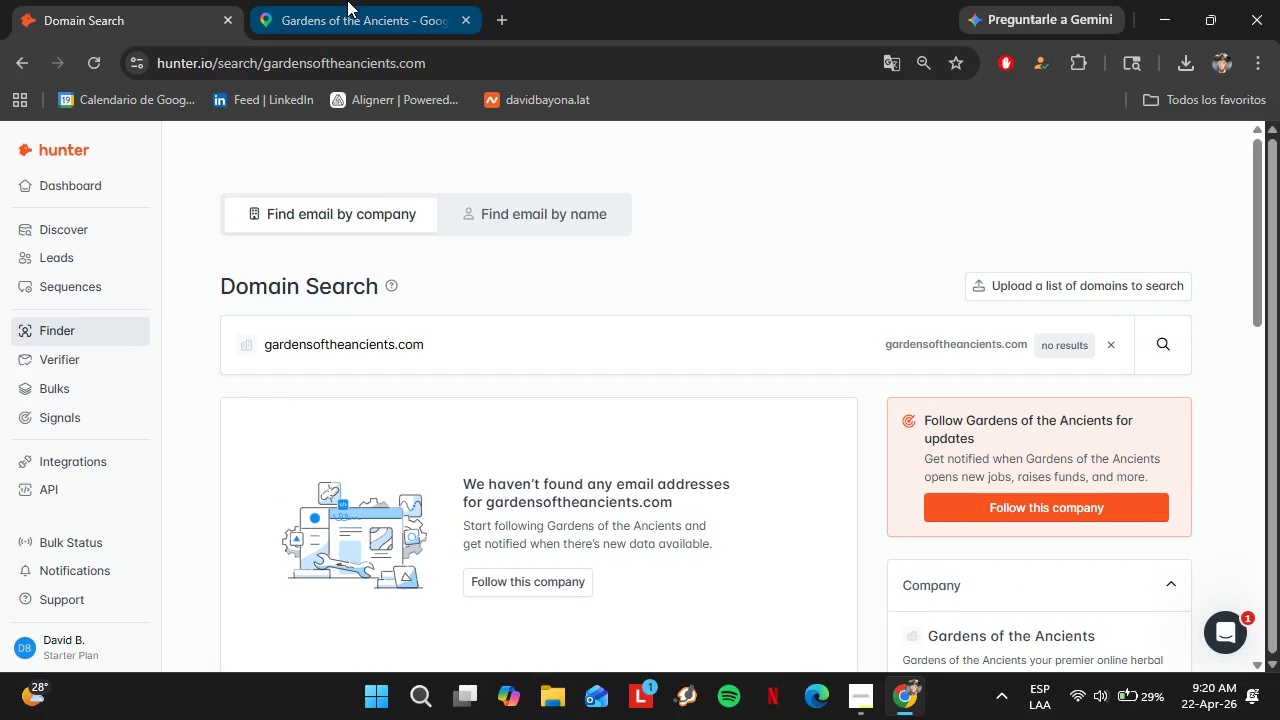 
scroll: coordinate [348, 381], scroll_direction: down, amount: 3.0
 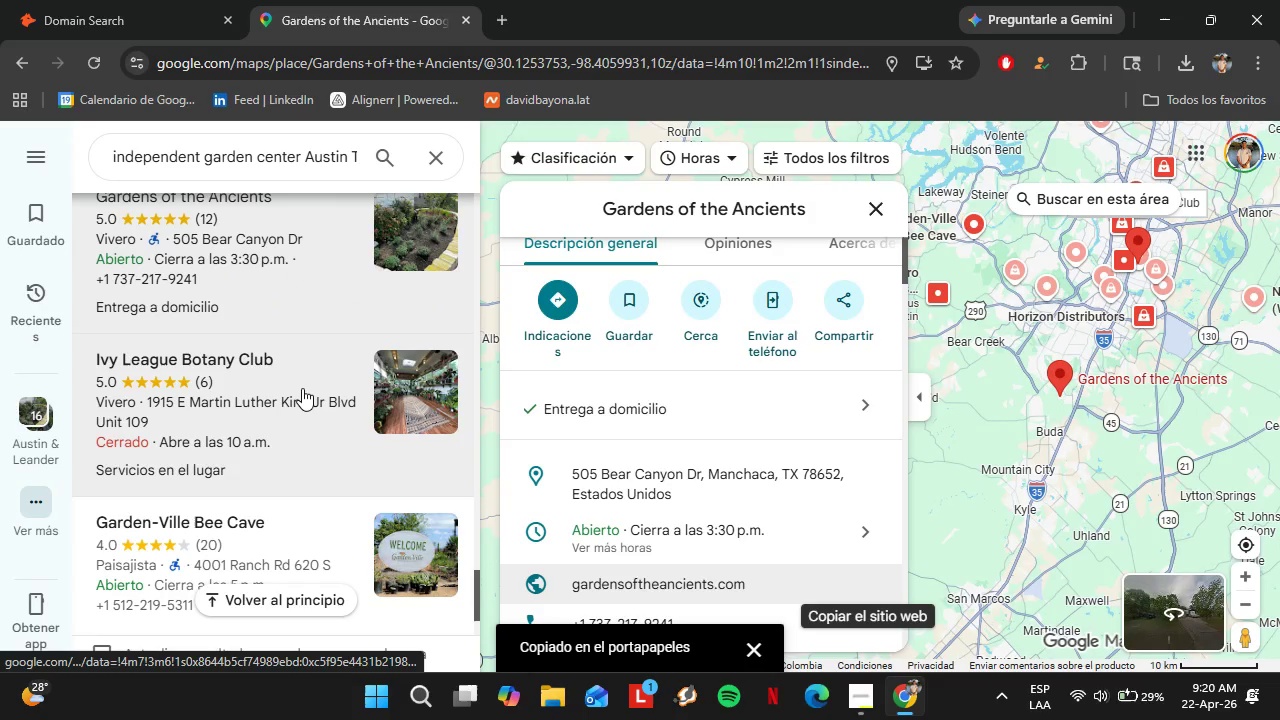 
left_click([302, 388])
 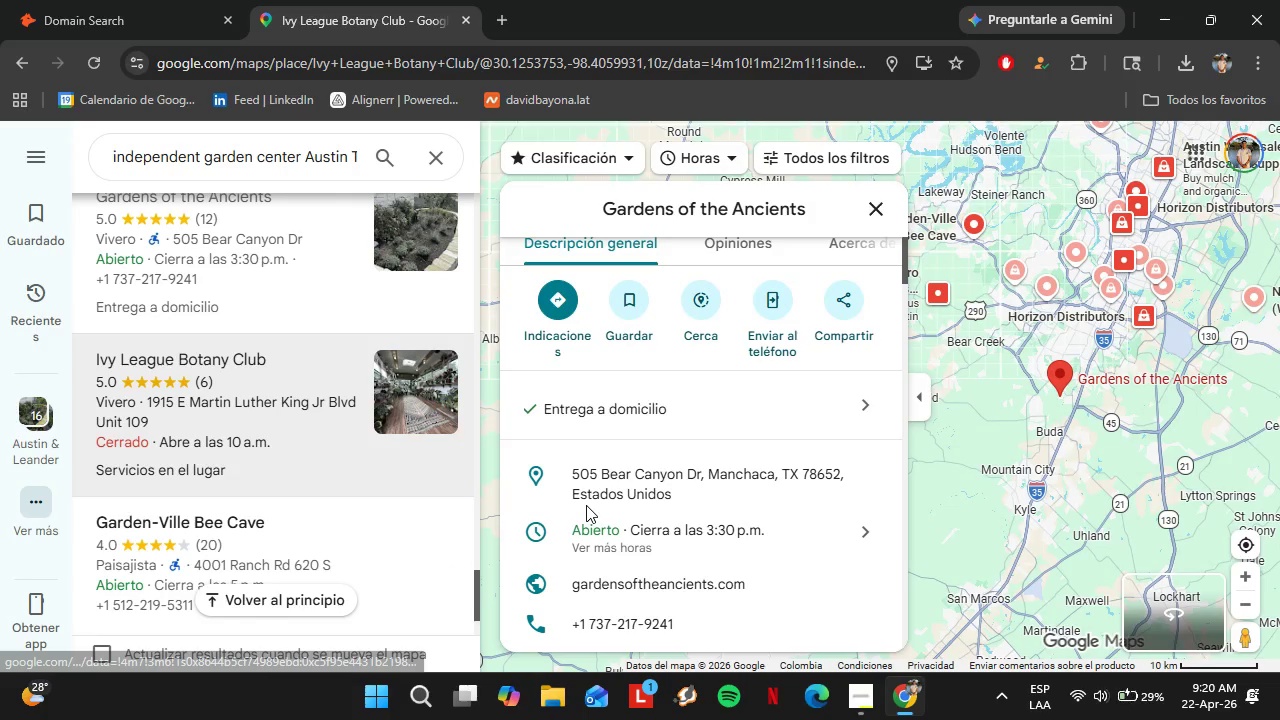 
scroll: coordinate [754, 451], scroll_direction: down, amount: 1.0
 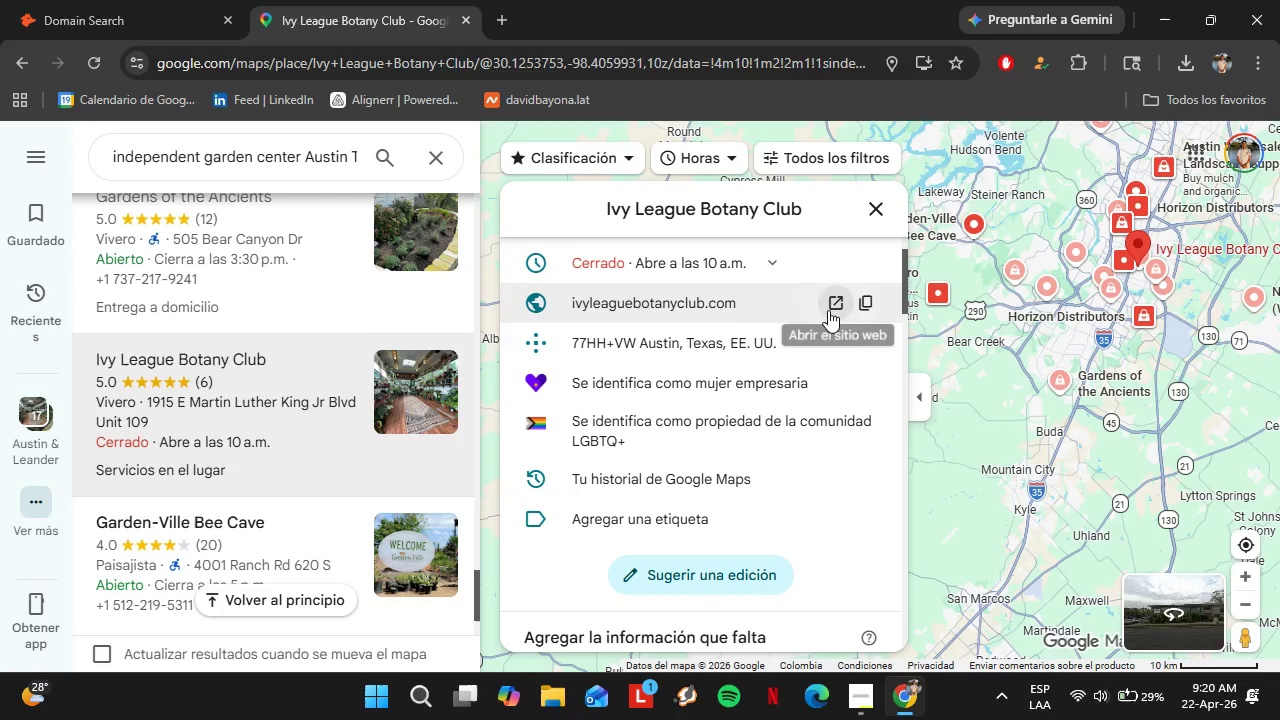 
left_click([865, 298])
 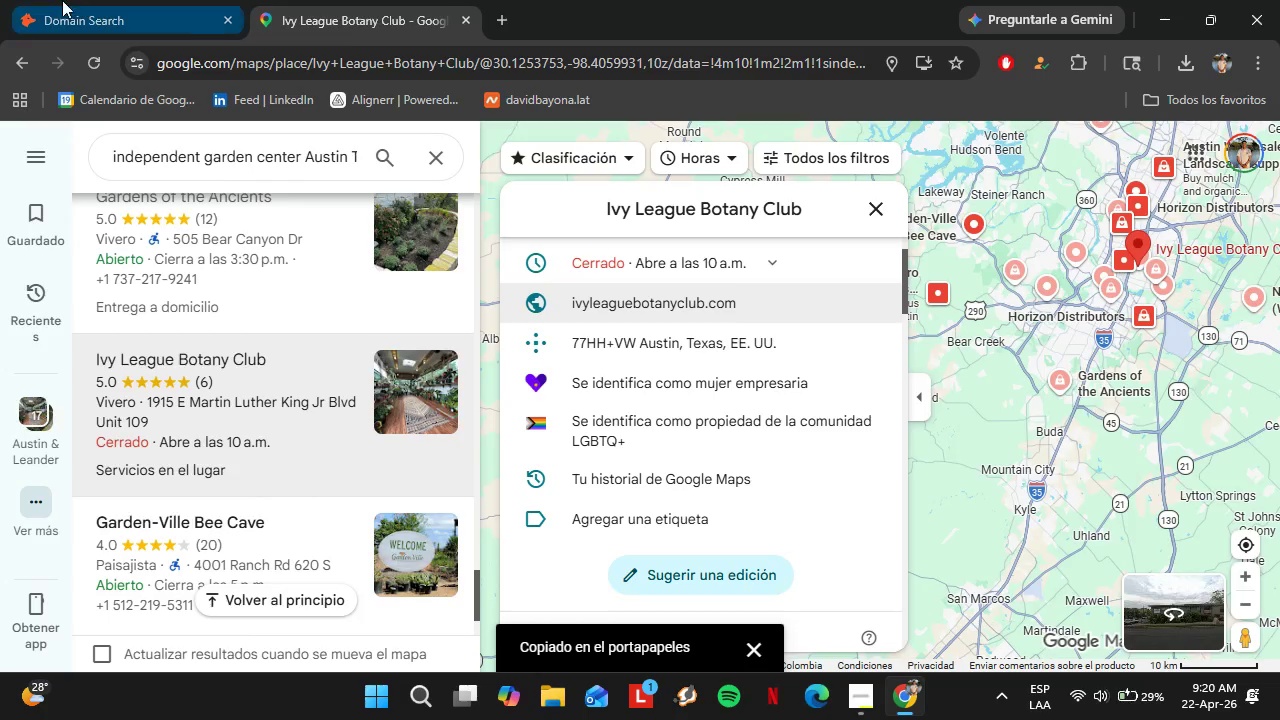 
left_click([61, 0])
 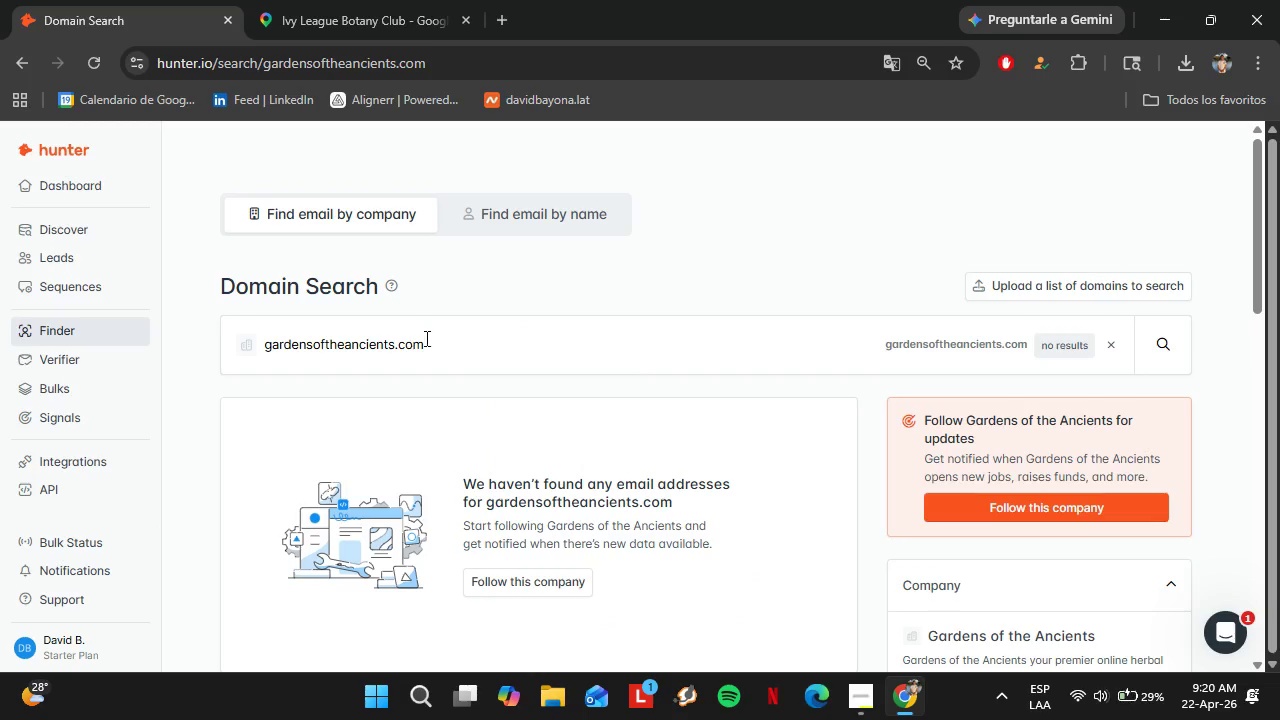 
left_click_drag(start_coordinate=[426, 338], to_coordinate=[256, 334])
 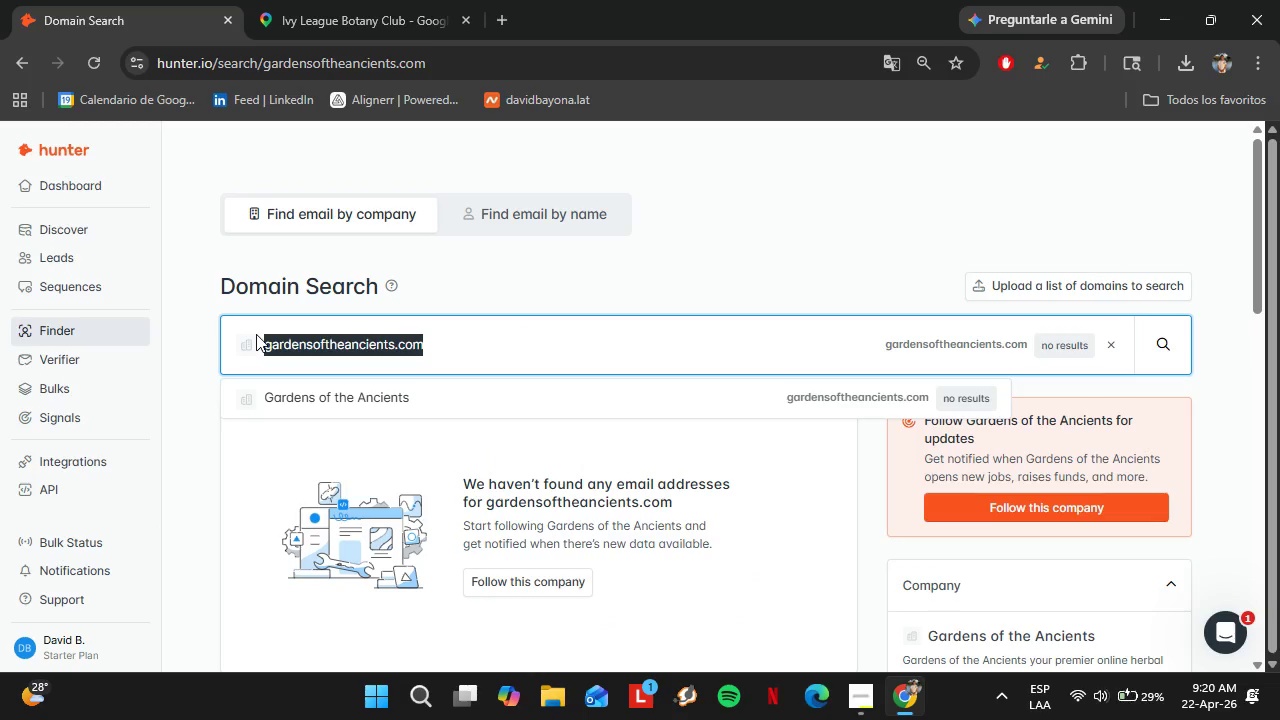 
key(Control+V)
 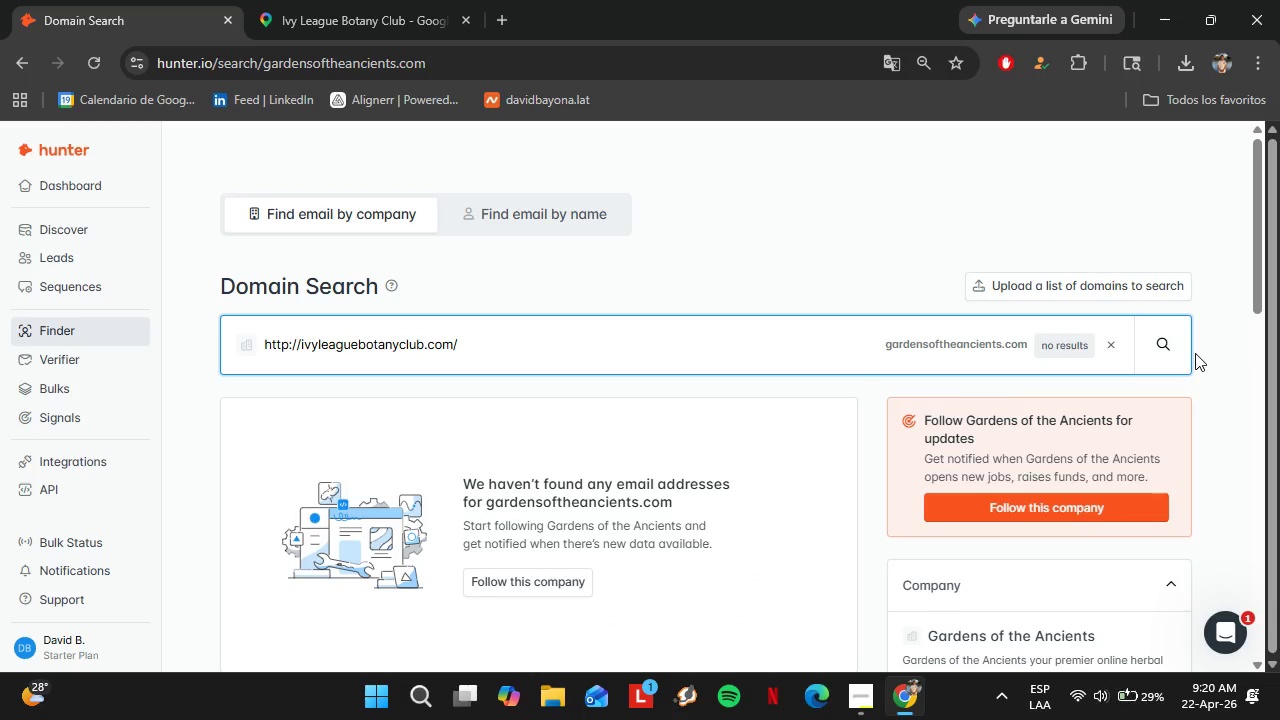 
left_click([1157, 349])
 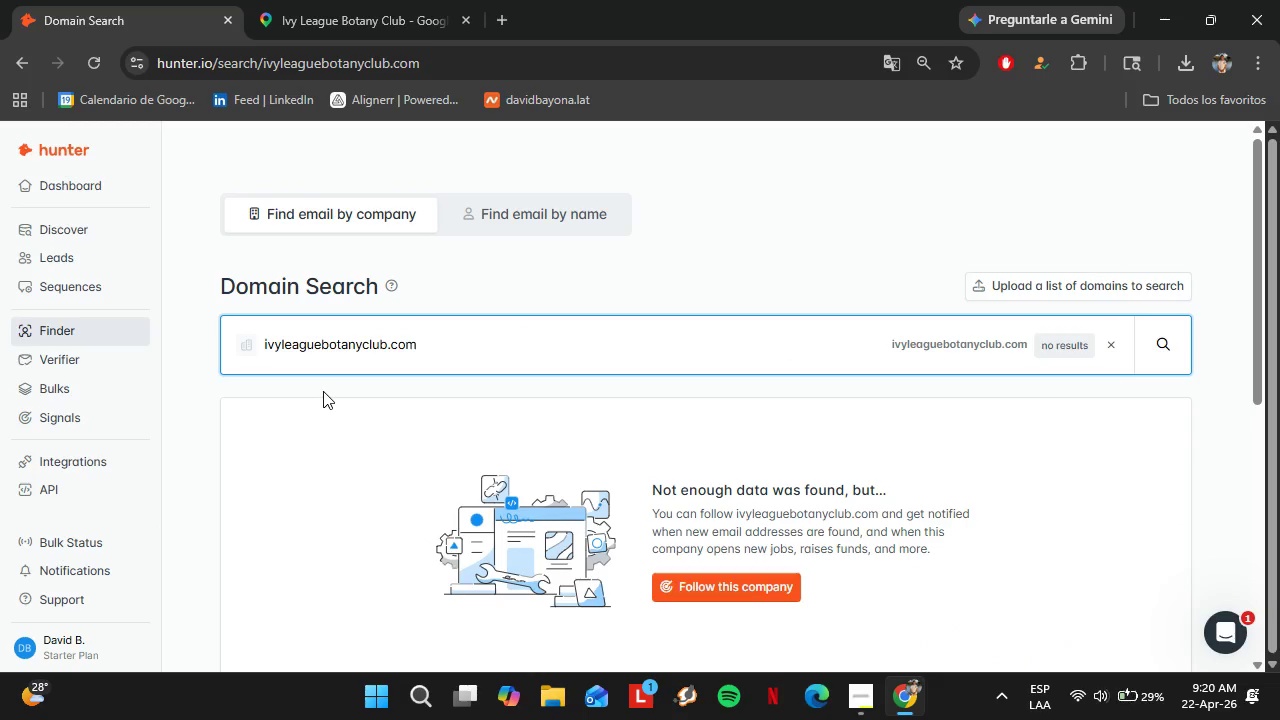 
scroll: coordinate [380, 294], scroll_direction: up, amount: 2.0
 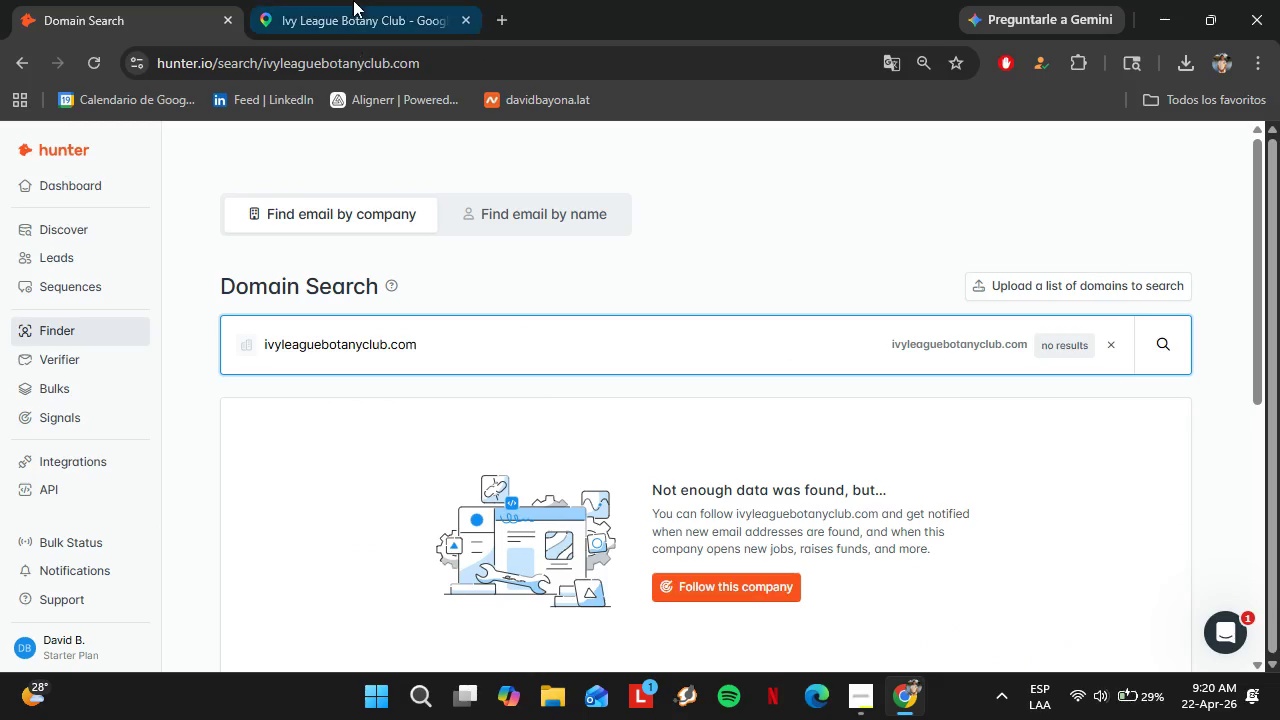 
left_click([353, 0])
 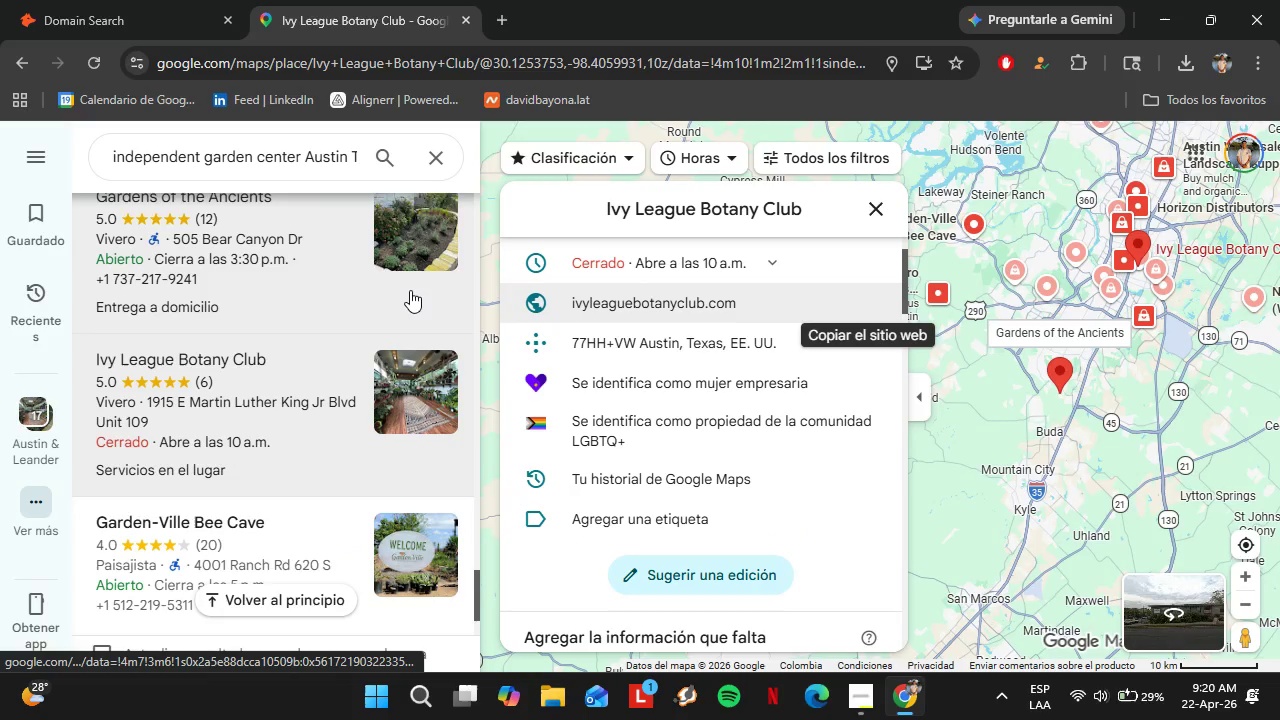 
scroll: coordinate [410, 290], scroll_direction: down, amount: 1.0
 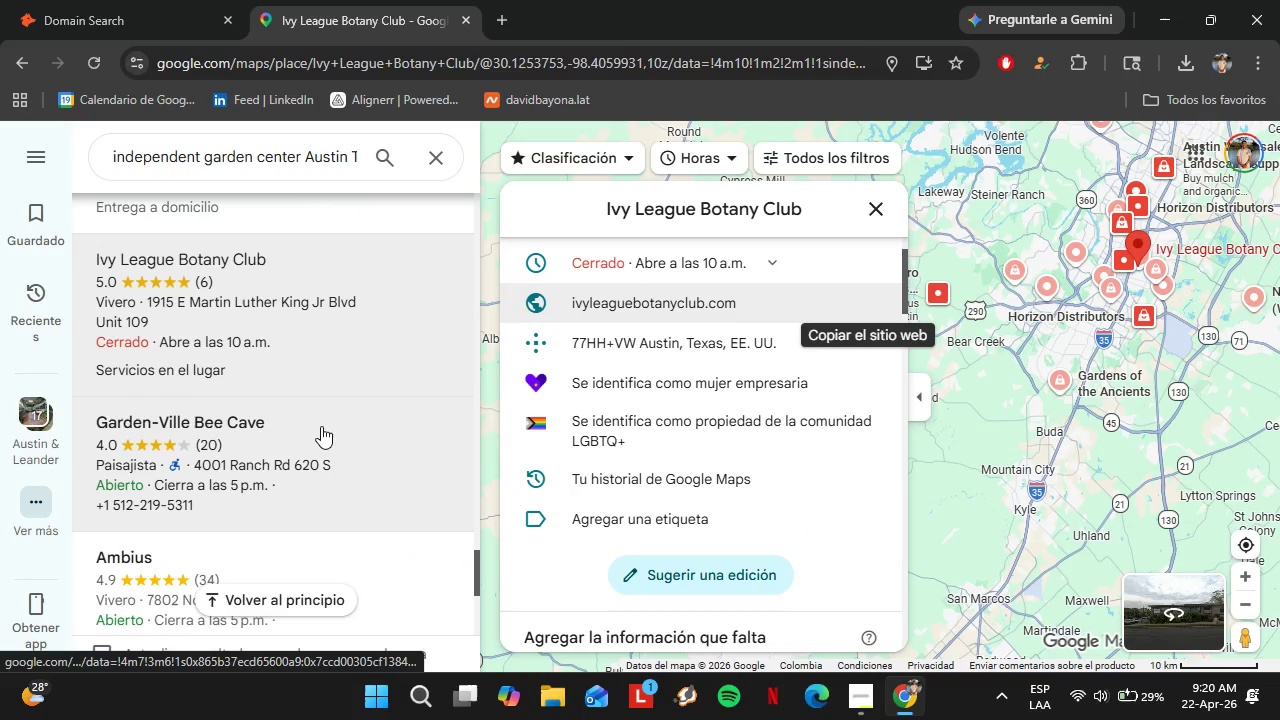 
left_click([308, 446])
 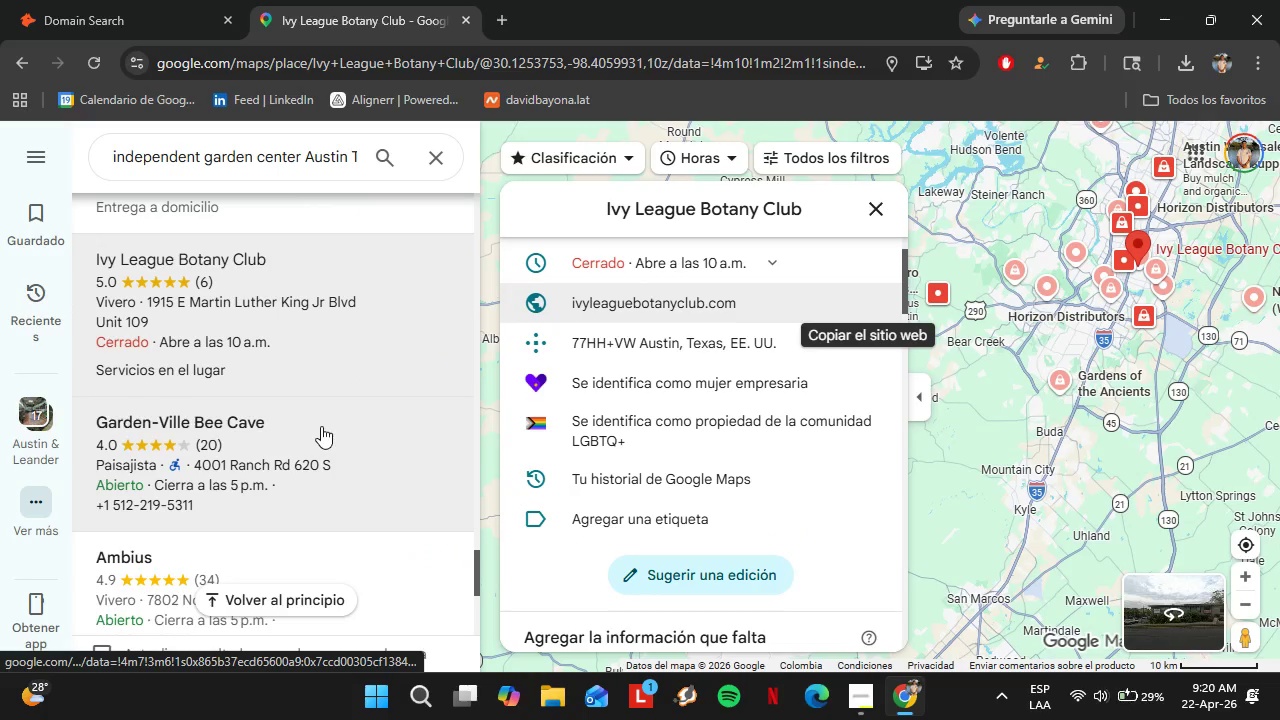 
scroll: coordinate [701, 394], scroll_direction: down, amount: 1.0
 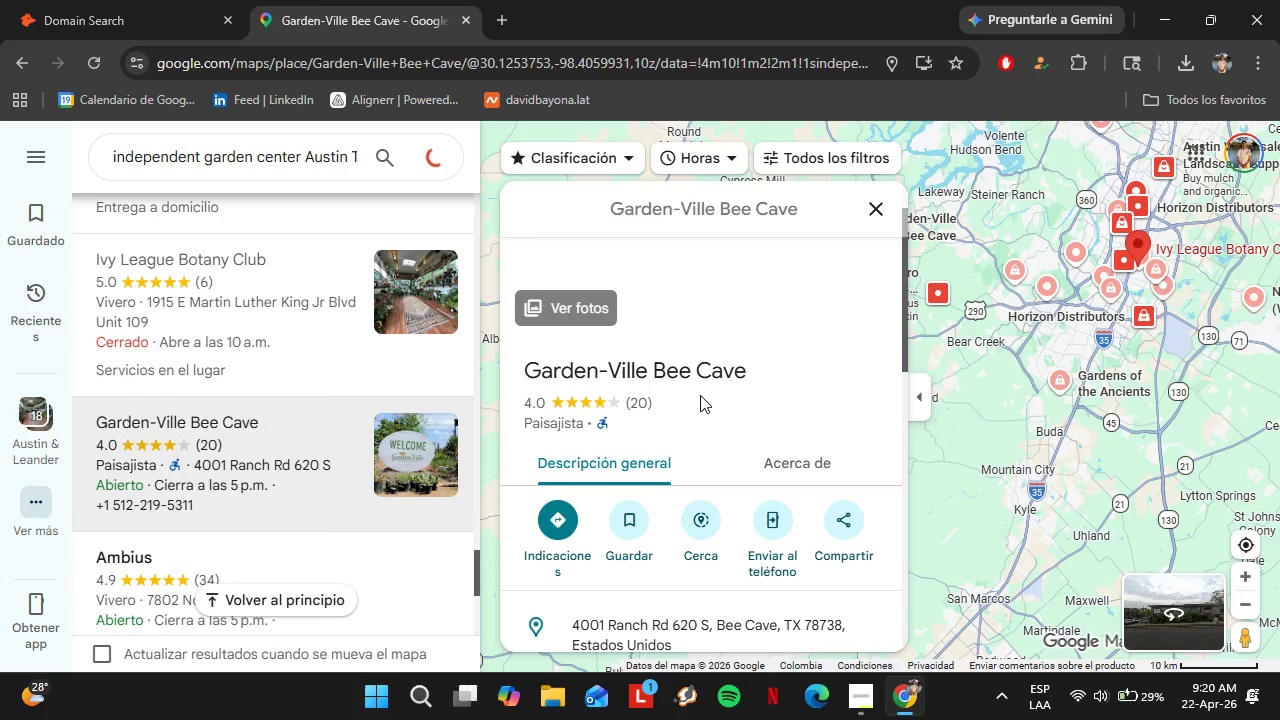 
left_click([858, 409])
 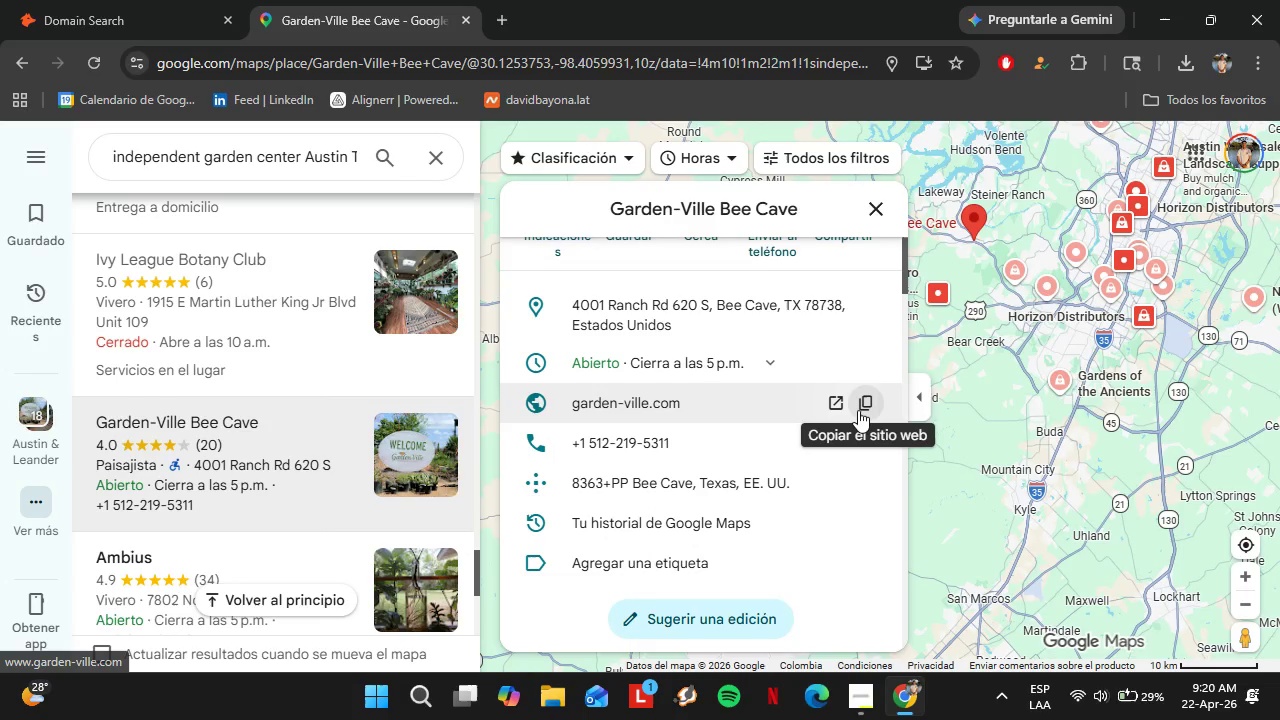 
scroll: coordinate [700, 395], scroll_direction: down, amount: 3.0
 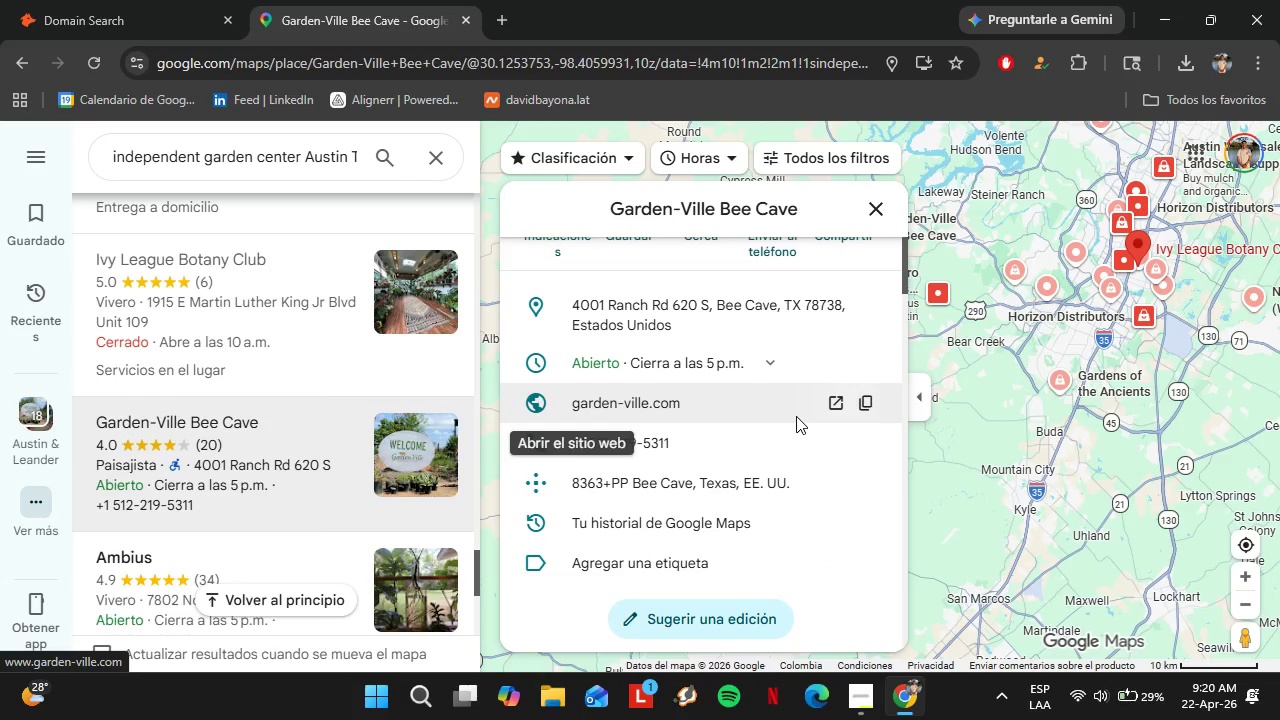 
left_click([178, 0])
 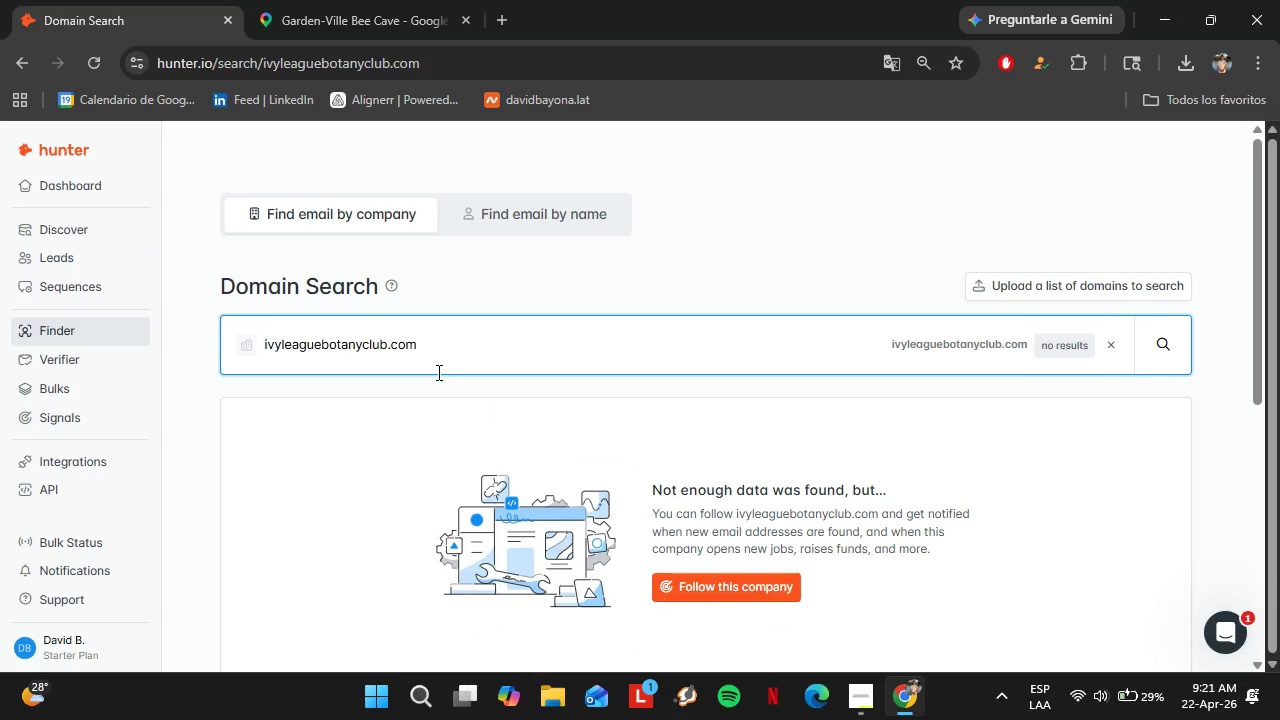 
left_click([440, 377])
 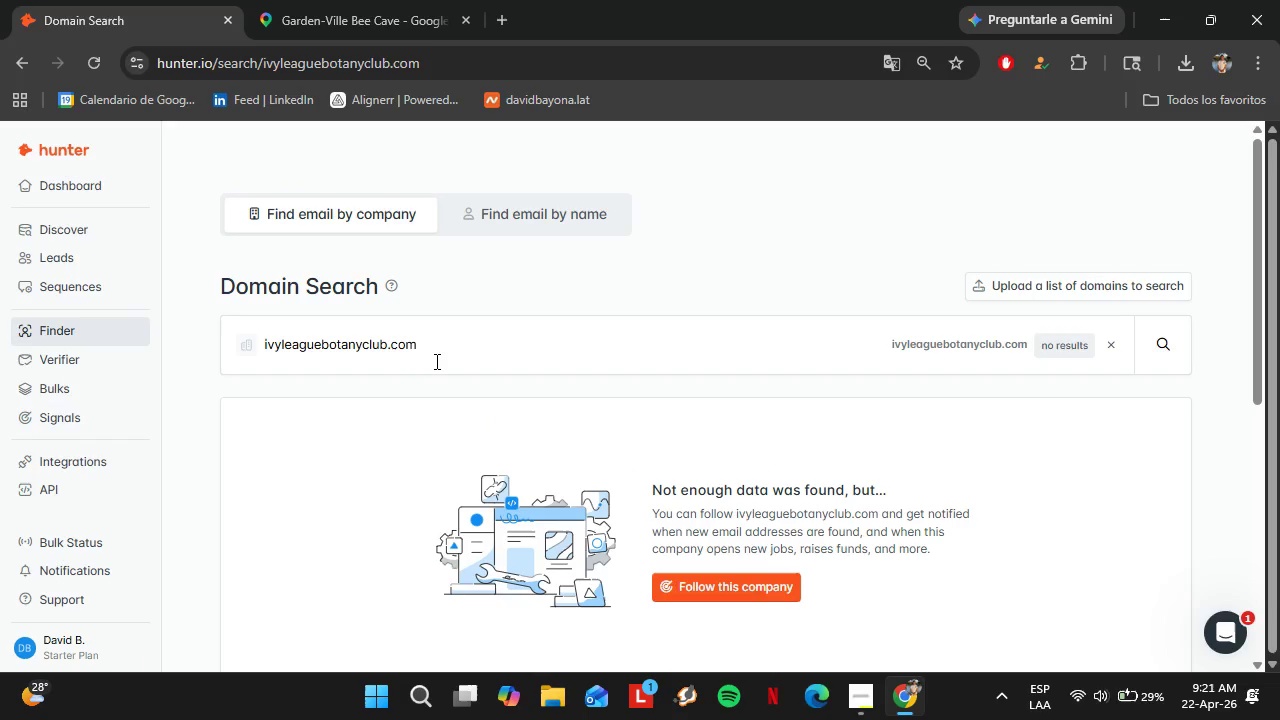 
left_click_drag(start_coordinate=[429, 349], to_coordinate=[258, 338])
 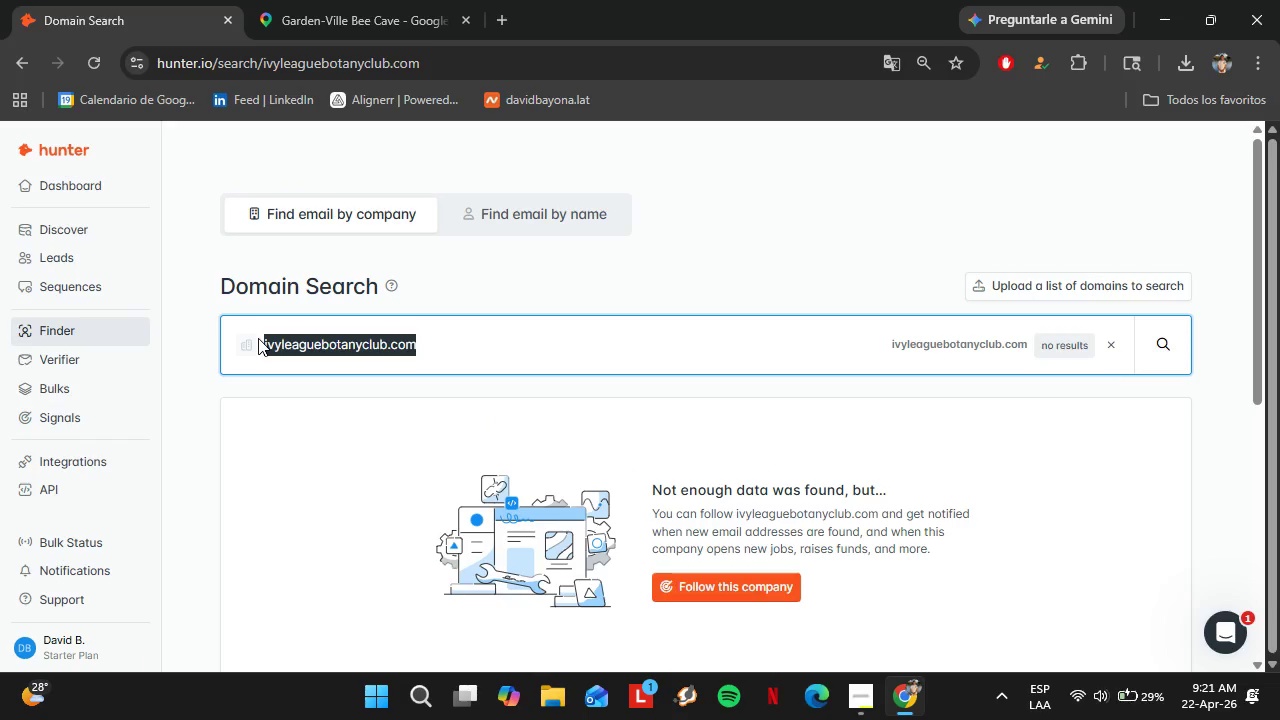 
key(Control+V)
 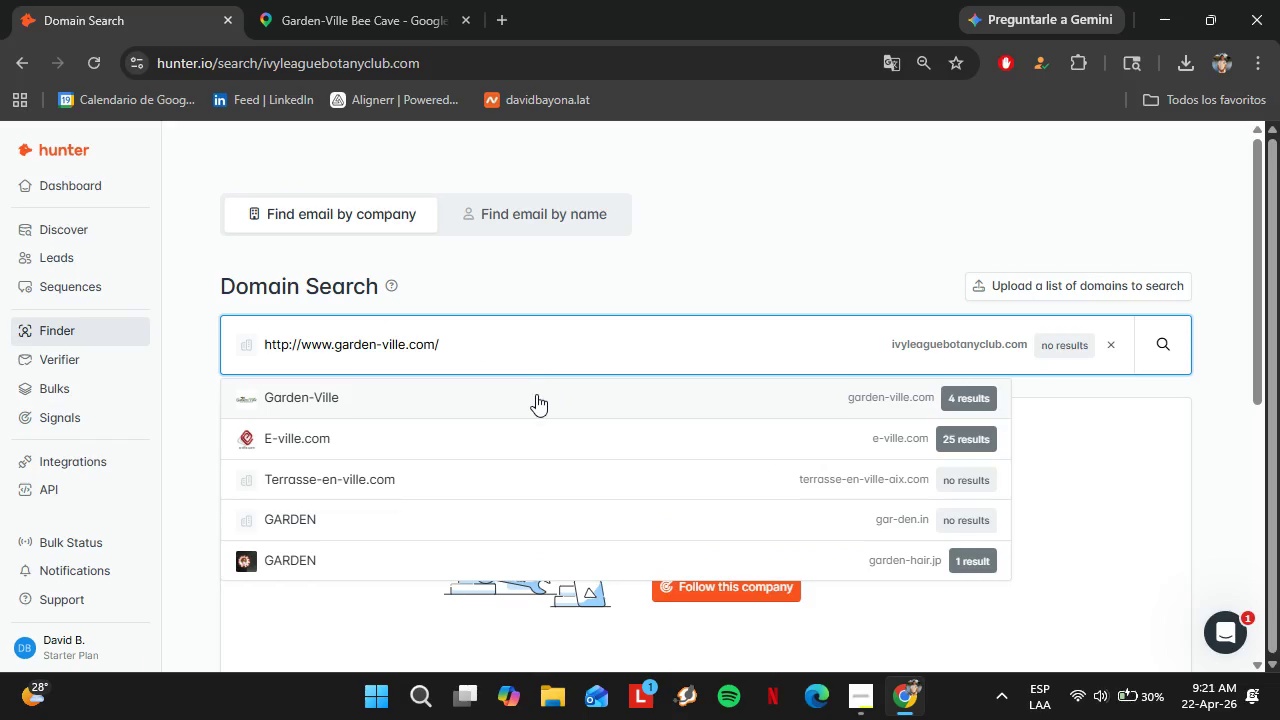 
left_click([494, 394])
 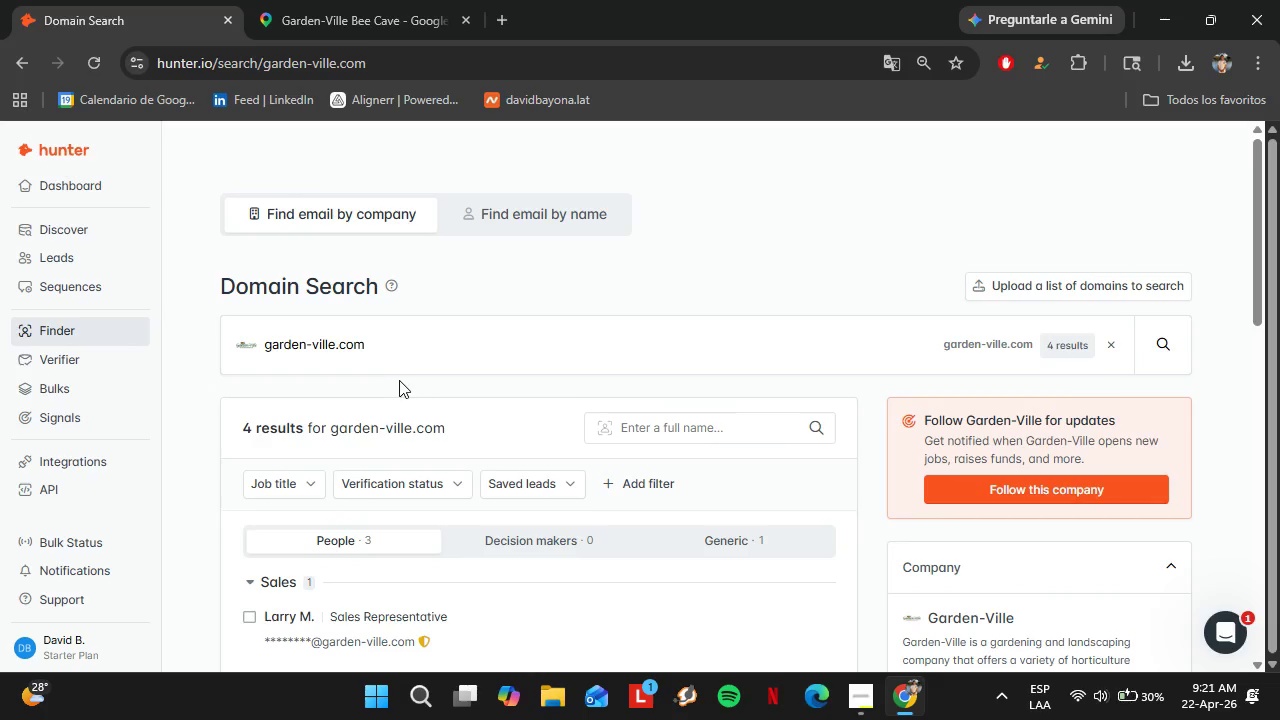 
scroll: coordinate [401, 400], scroll_direction: down, amount: 2.0
 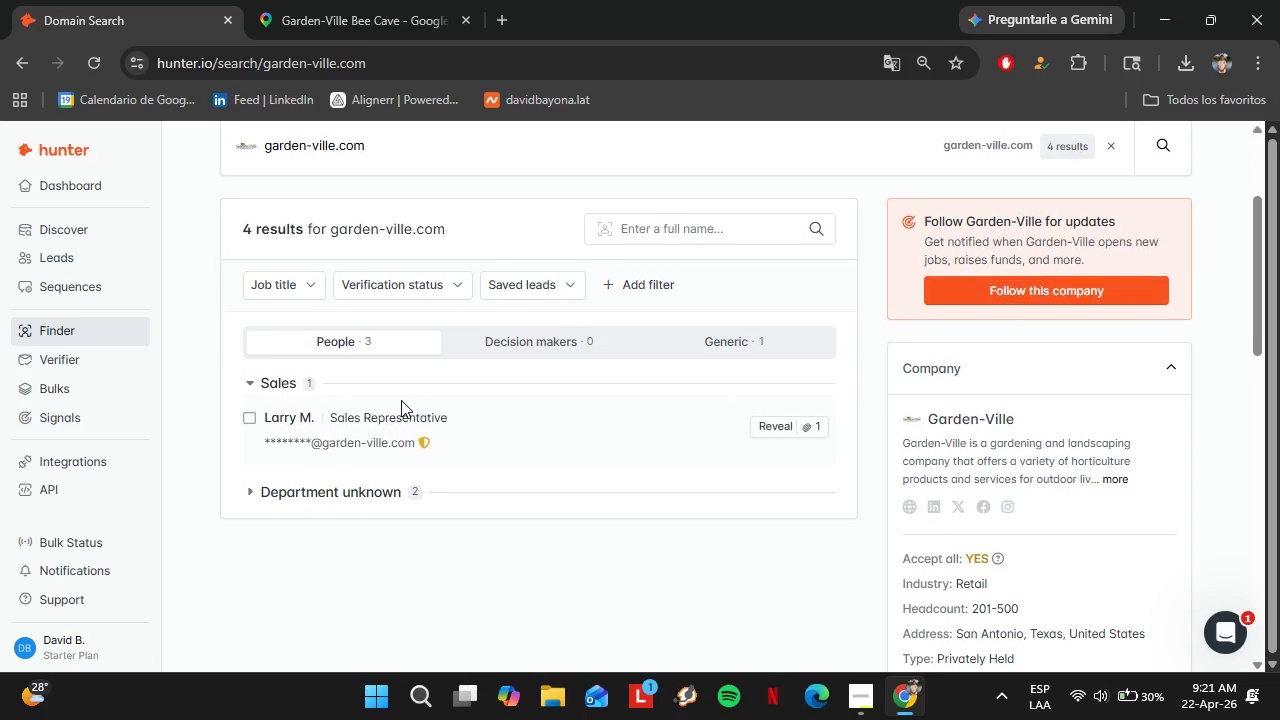 
scroll: coordinate [401, 400], scroll_direction: up, amount: 1.0
 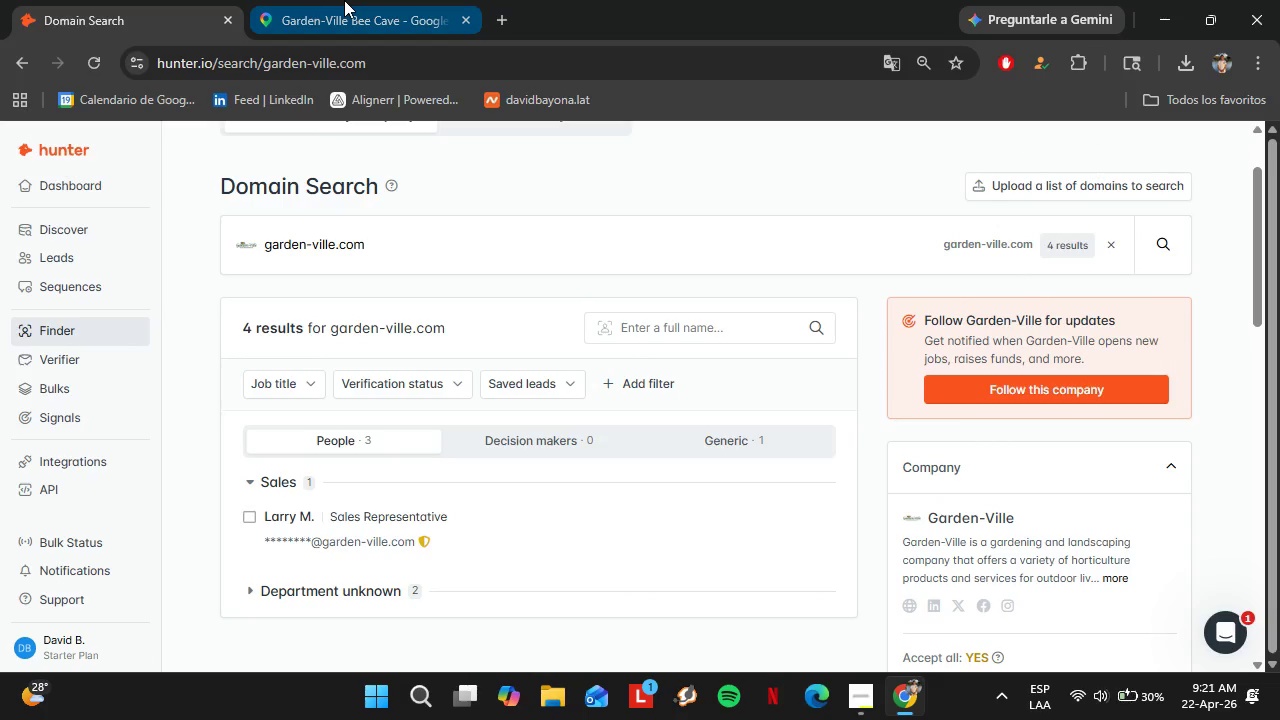 
left_click([344, 0])
 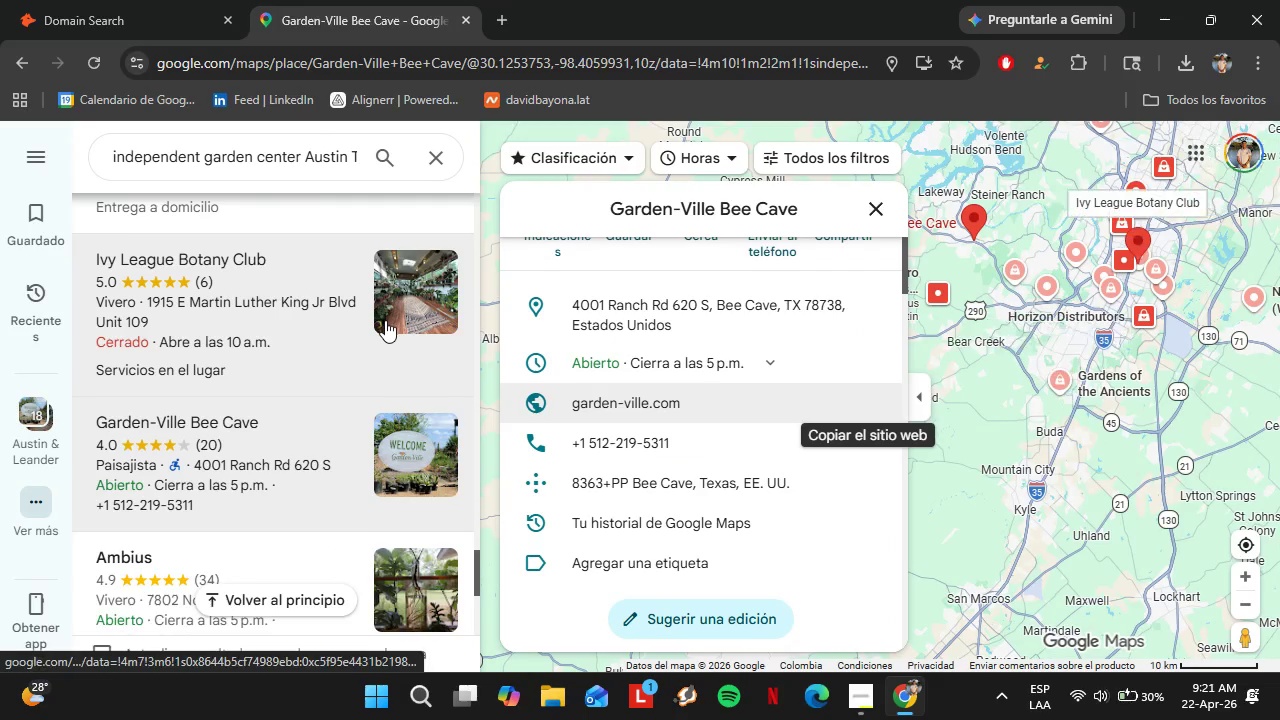 
scroll: coordinate [385, 320], scroll_direction: down, amount: 2.0
 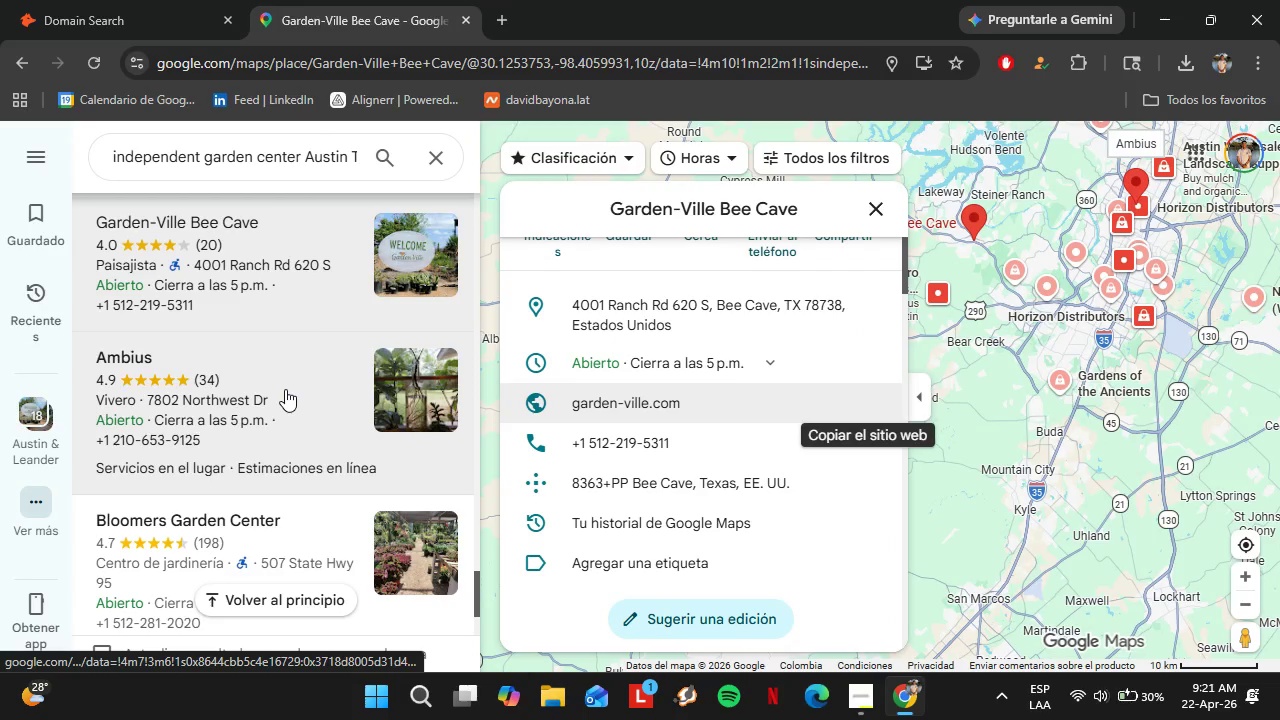 
left_click([285, 389])
 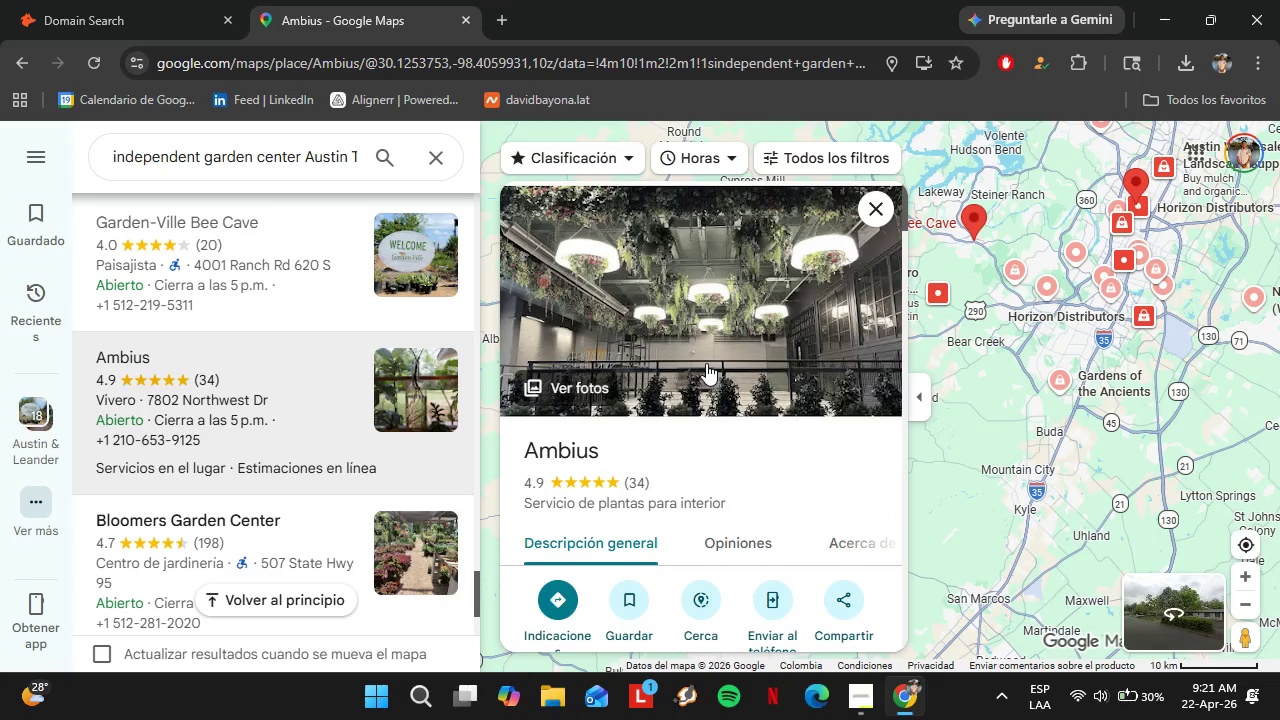 
scroll: coordinate [706, 363], scroll_direction: down, amount: 4.0
 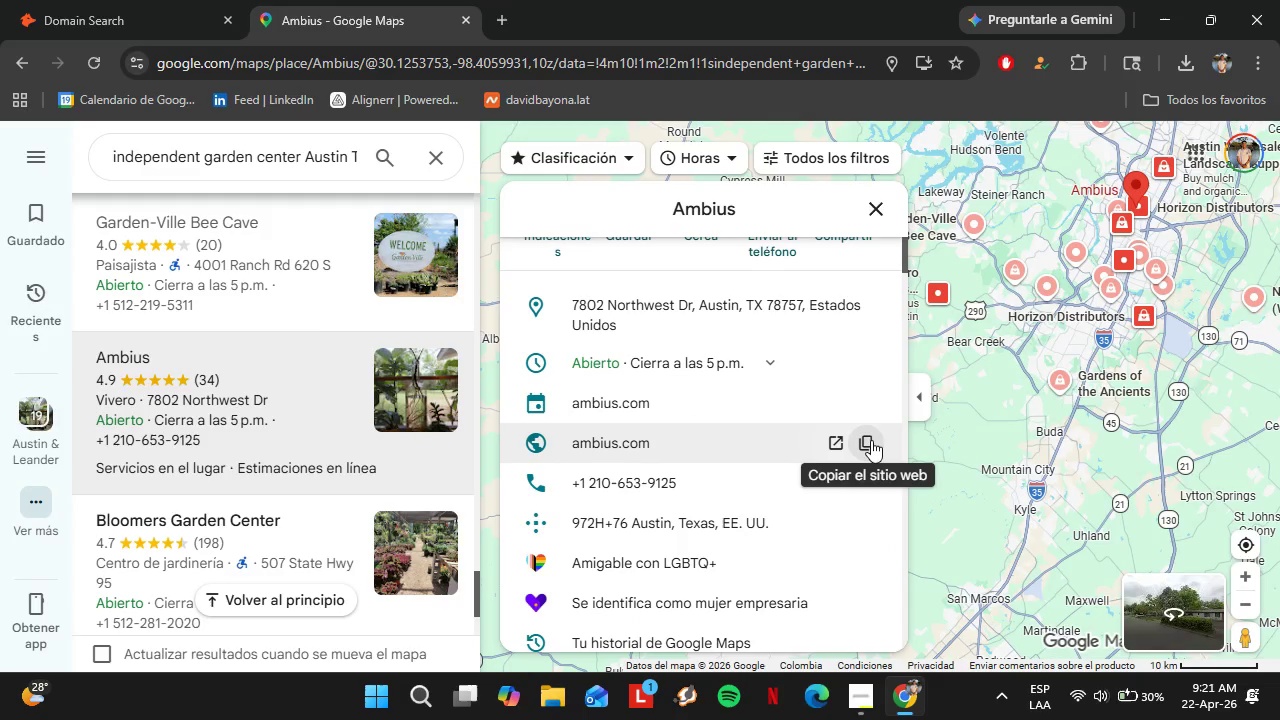 
left_click([869, 442])
 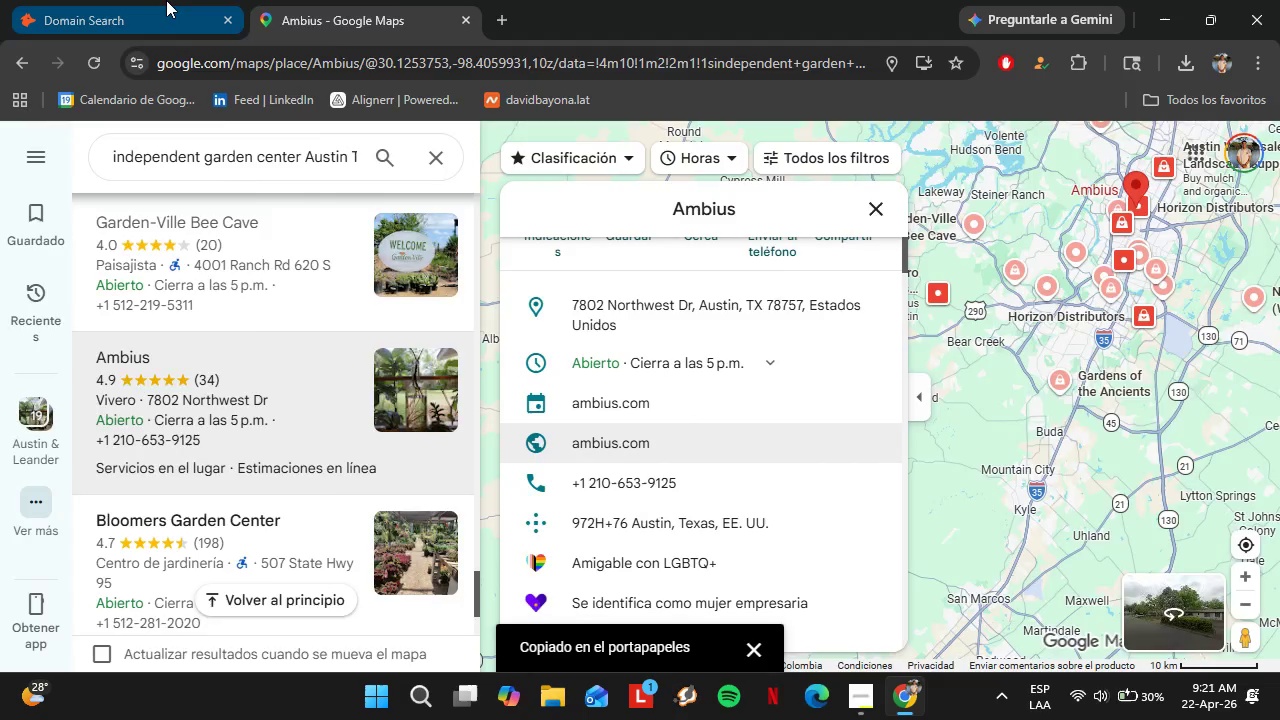 
left_click([166, 0])
 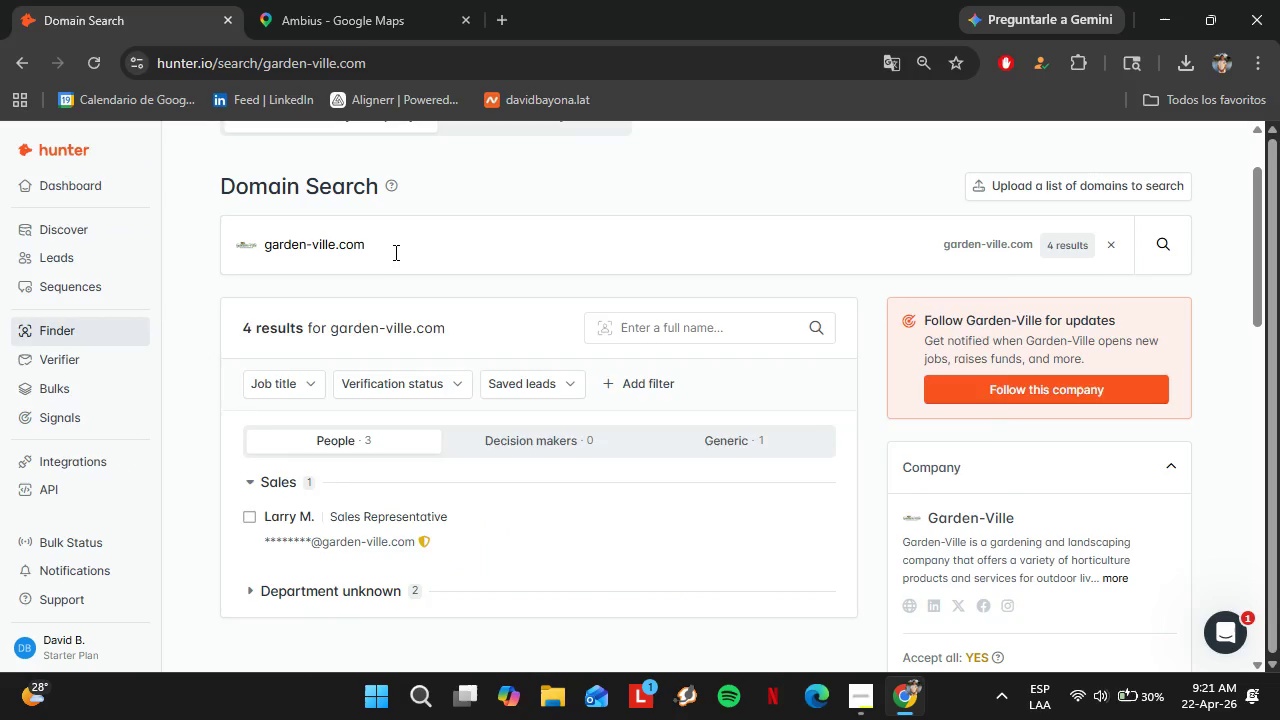 
left_click_drag(start_coordinate=[394, 253], to_coordinate=[248, 237])
 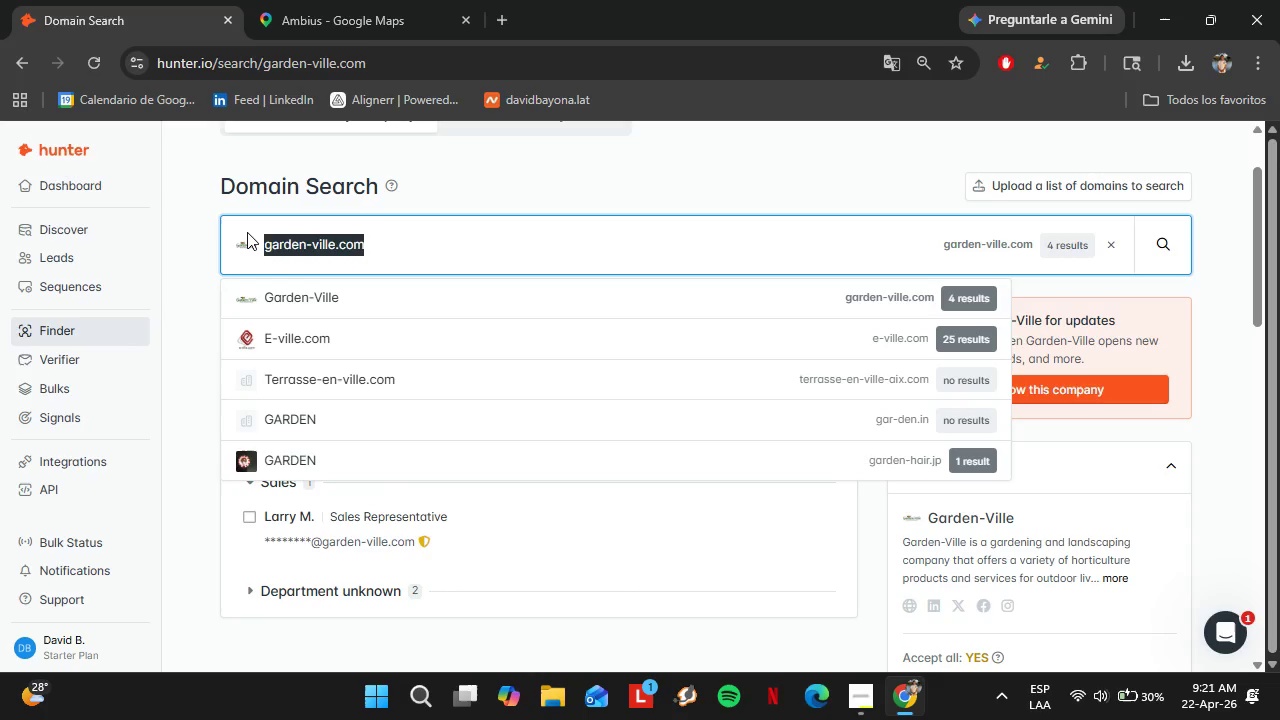 
key(Control+V)
 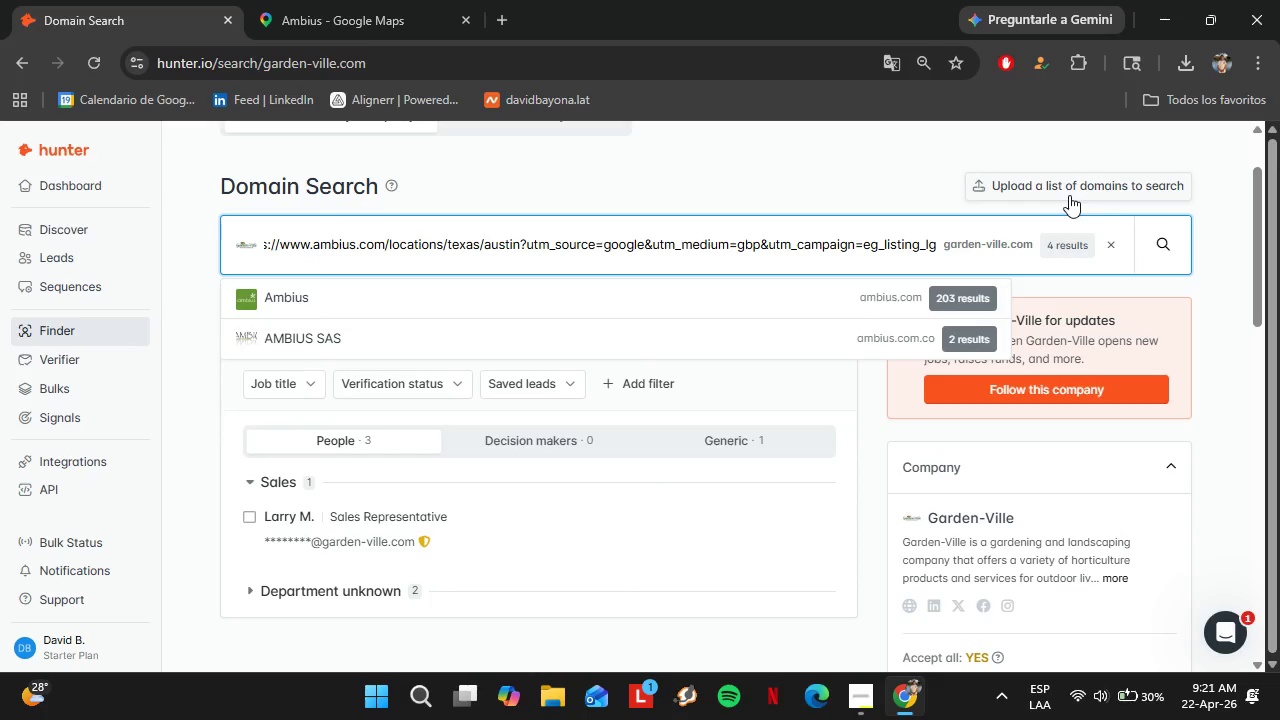 
left_click([1157, 237])
 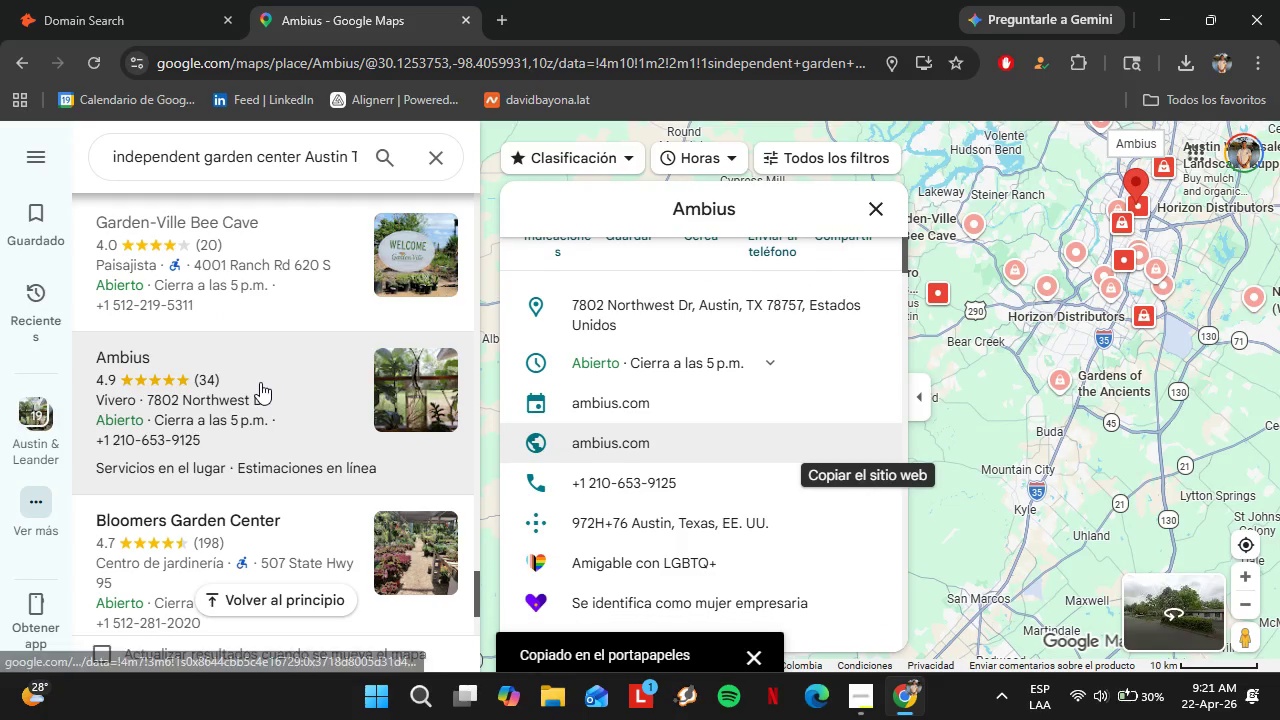 
left_click([56, 0])
 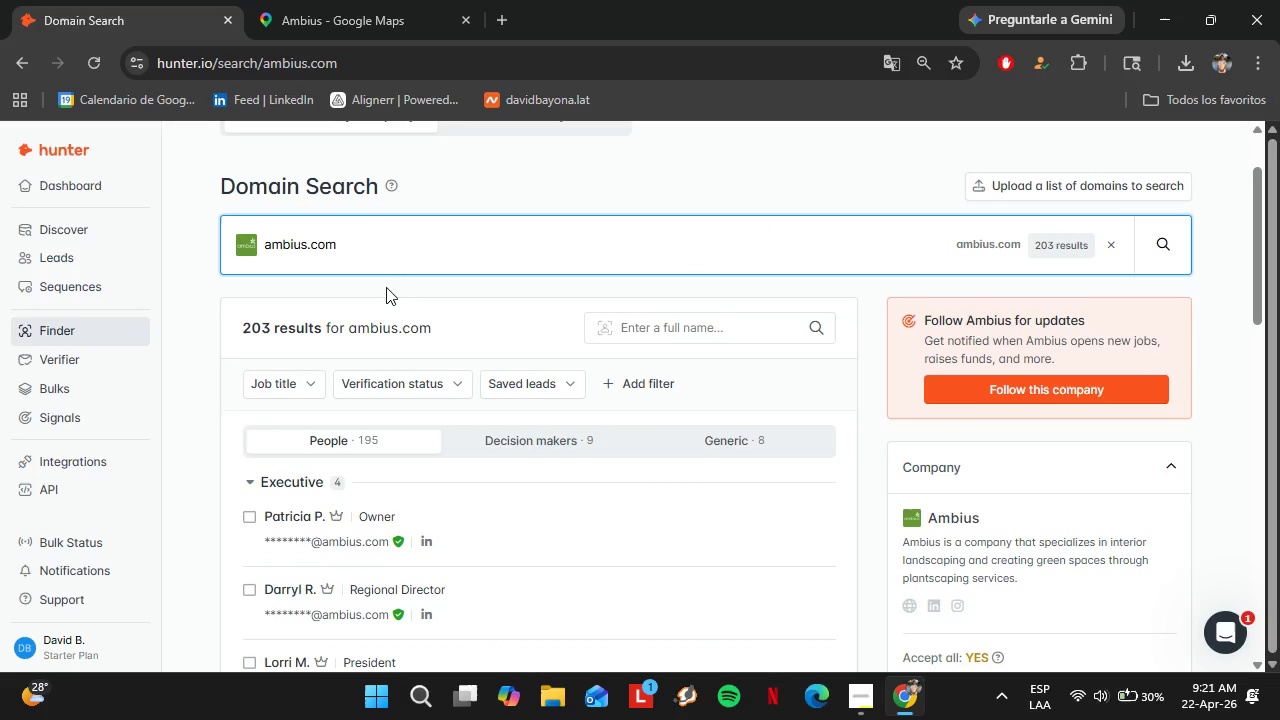 
wait(5.2)
 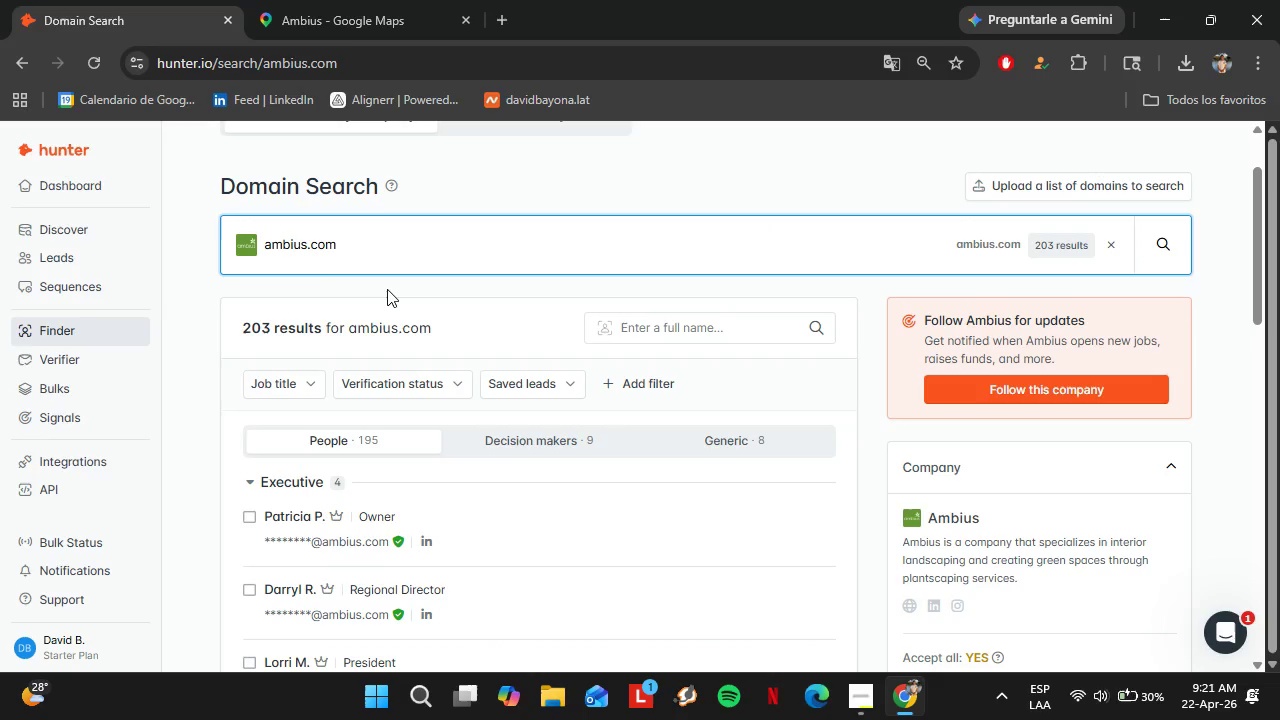 
left_click([332, 19])
 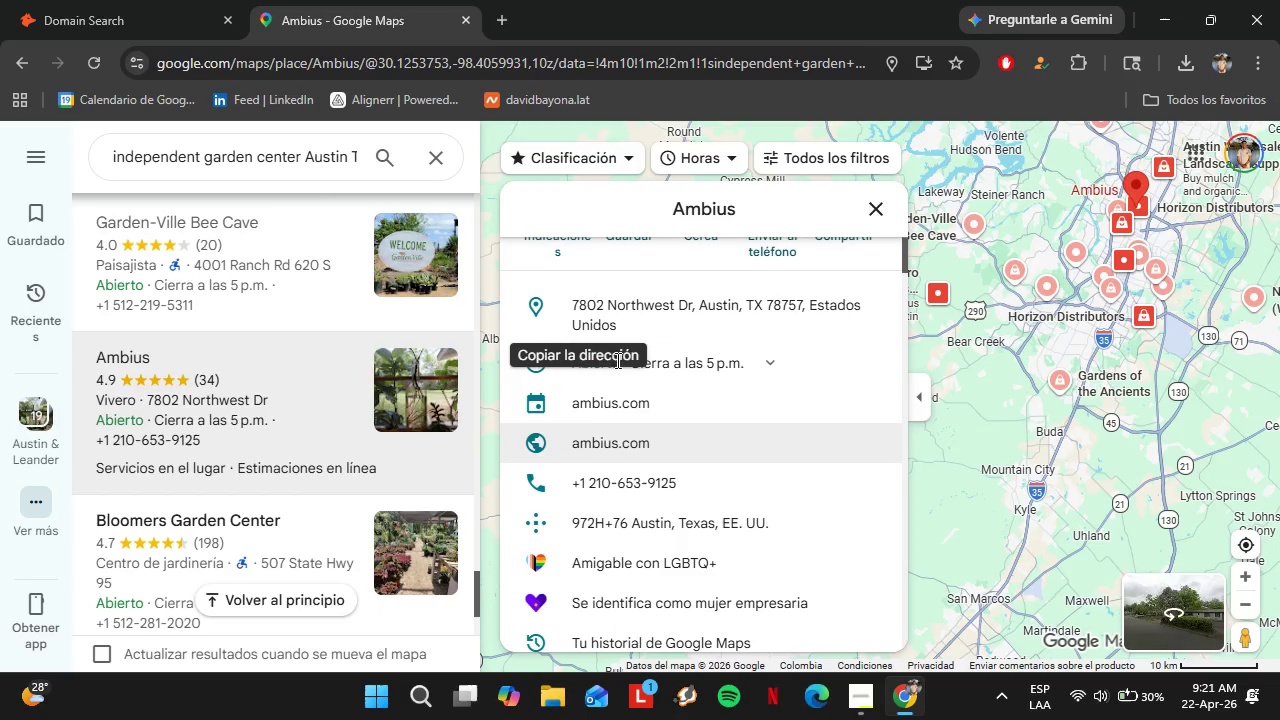 
scroll: coordinate [311, 389], scroll_direction: down, amount: 12.0
 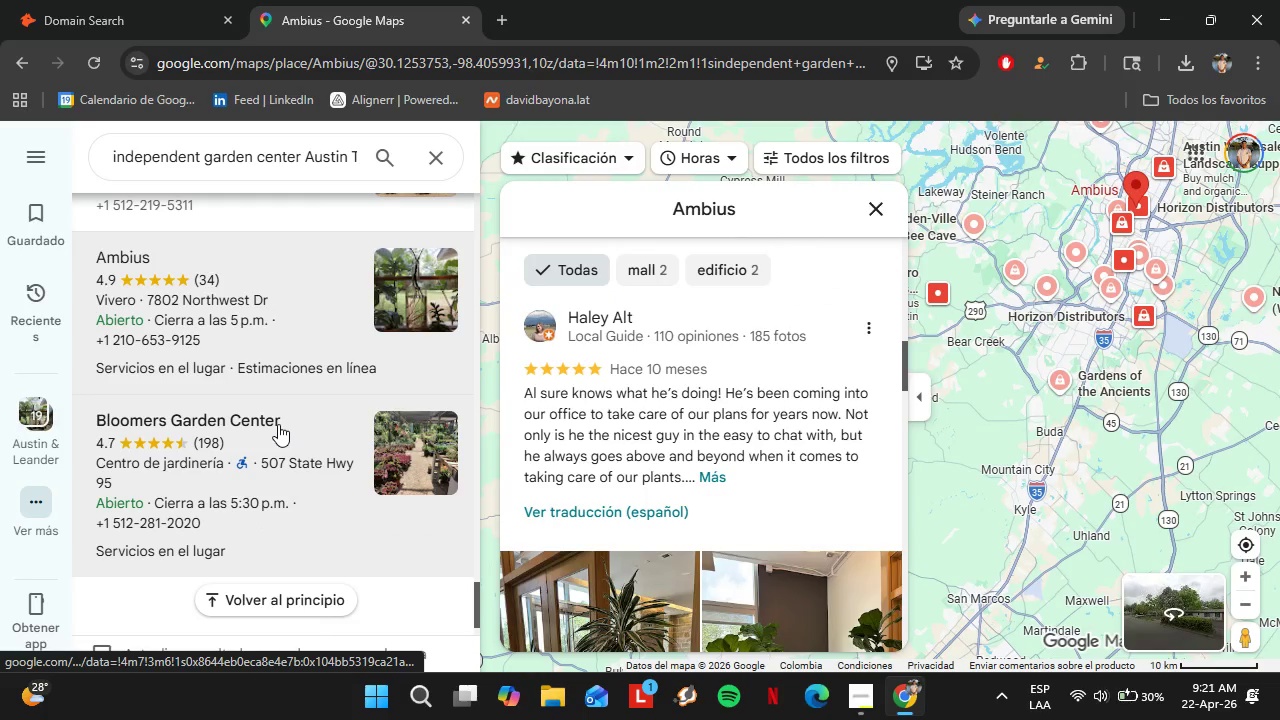 
left_click([278, 424])
 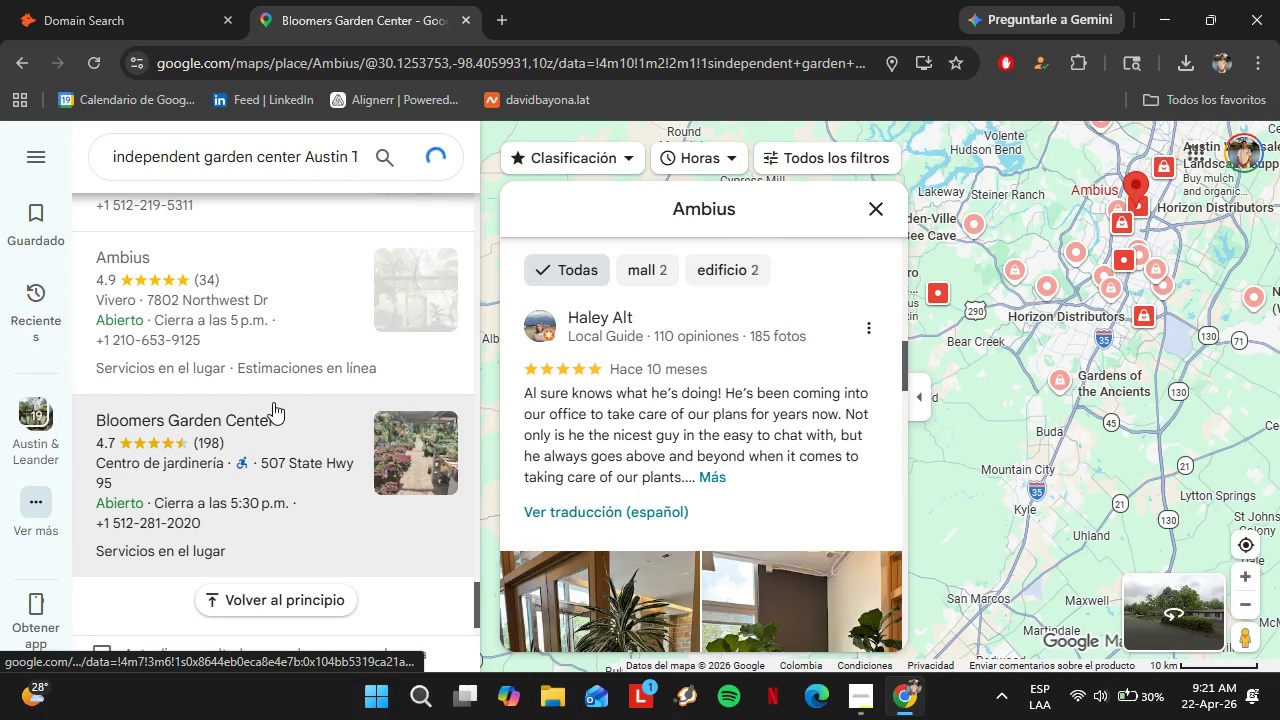 
mouse_move([565, 361])
 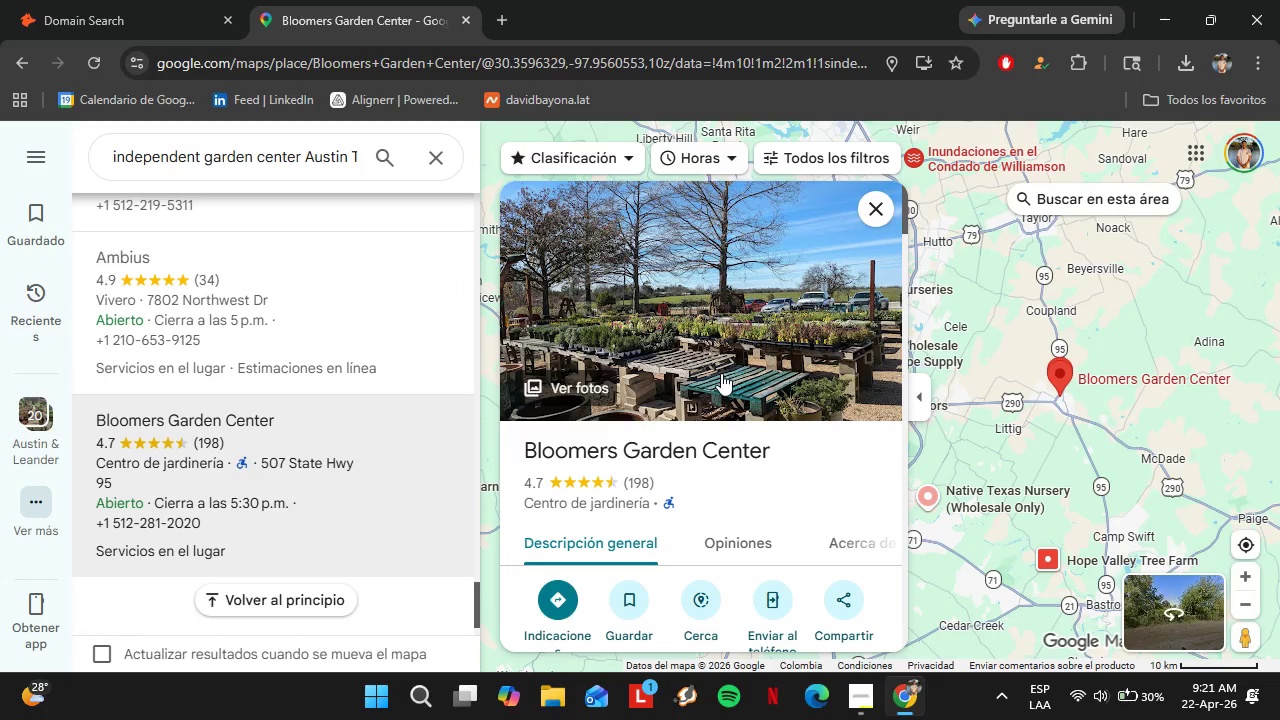 
scroll: coordinate [731, 379], scroll_direction: down, amount: 3.0
 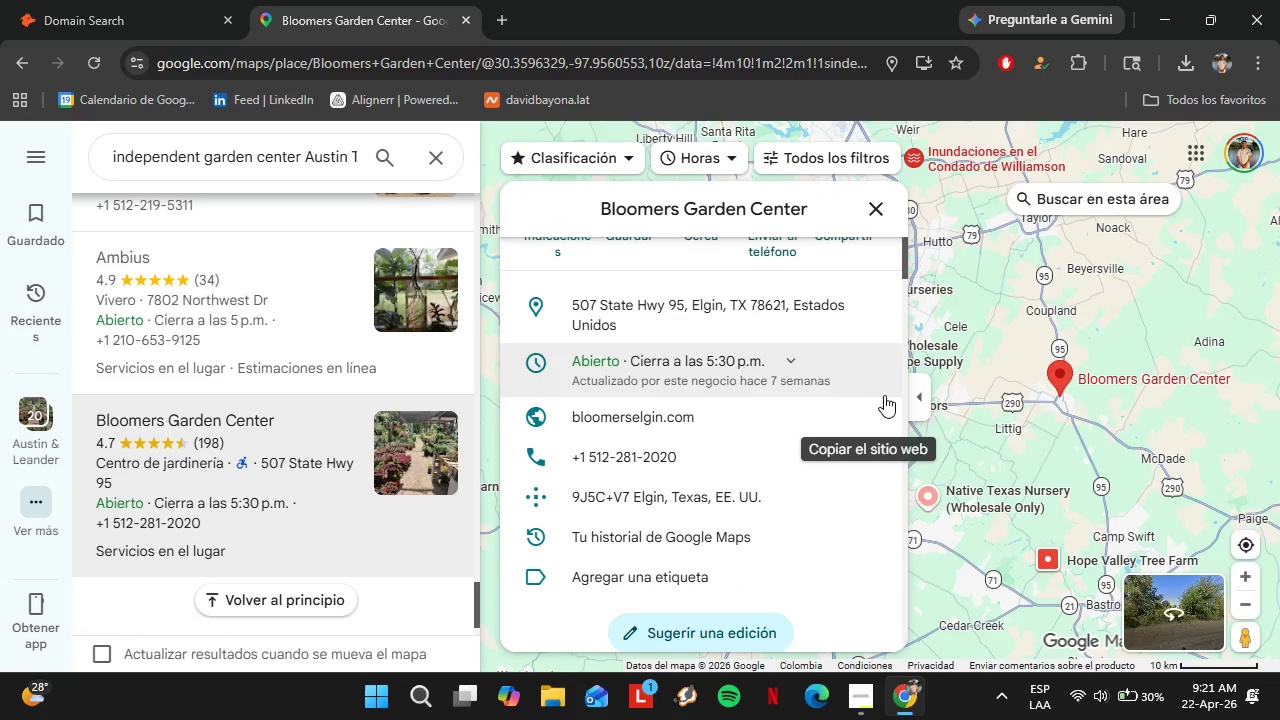 
left_click([871, 413])
 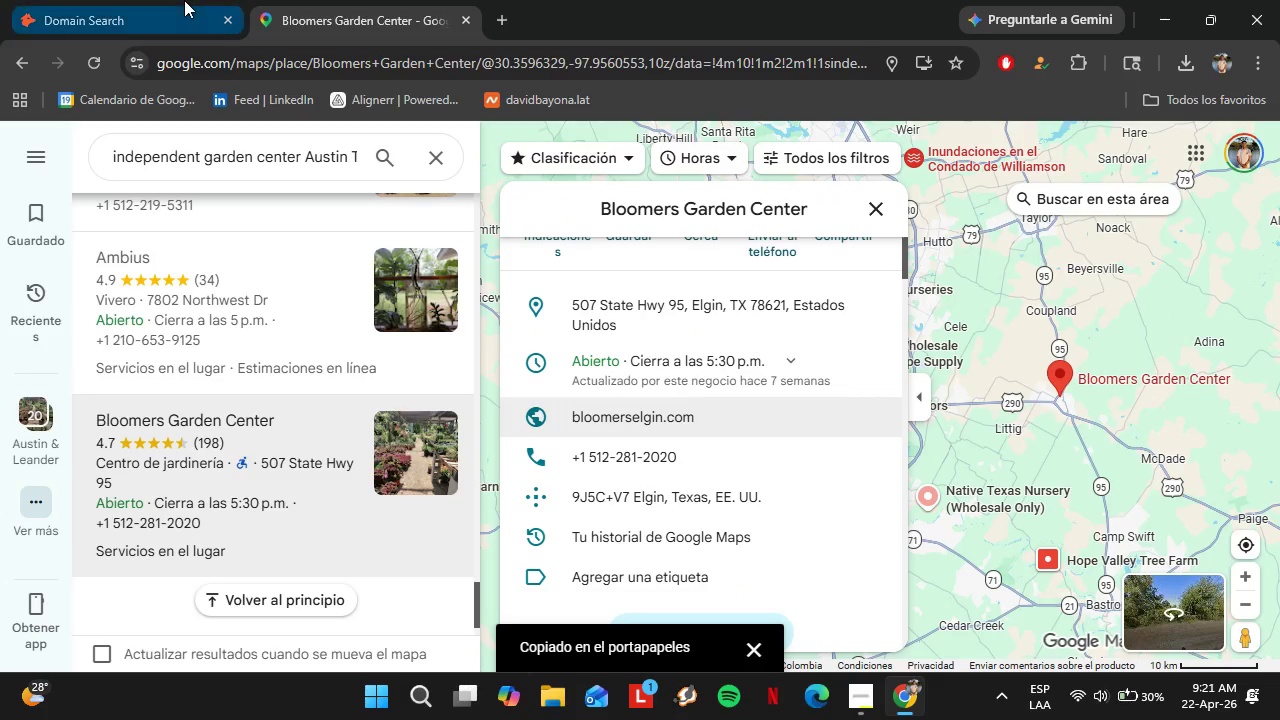 
left_click([184, 0])
 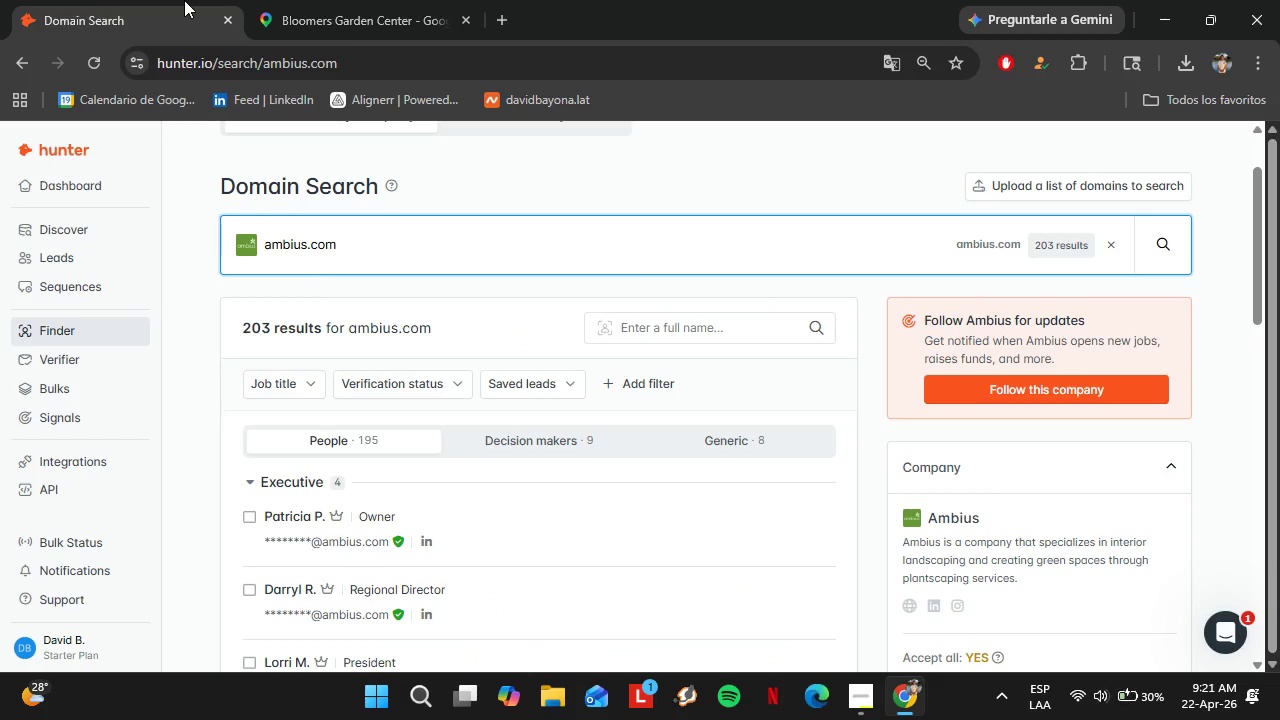 
left_click_drag(start_coordinate=[371, 234], to_coordinate=[228, 262])
 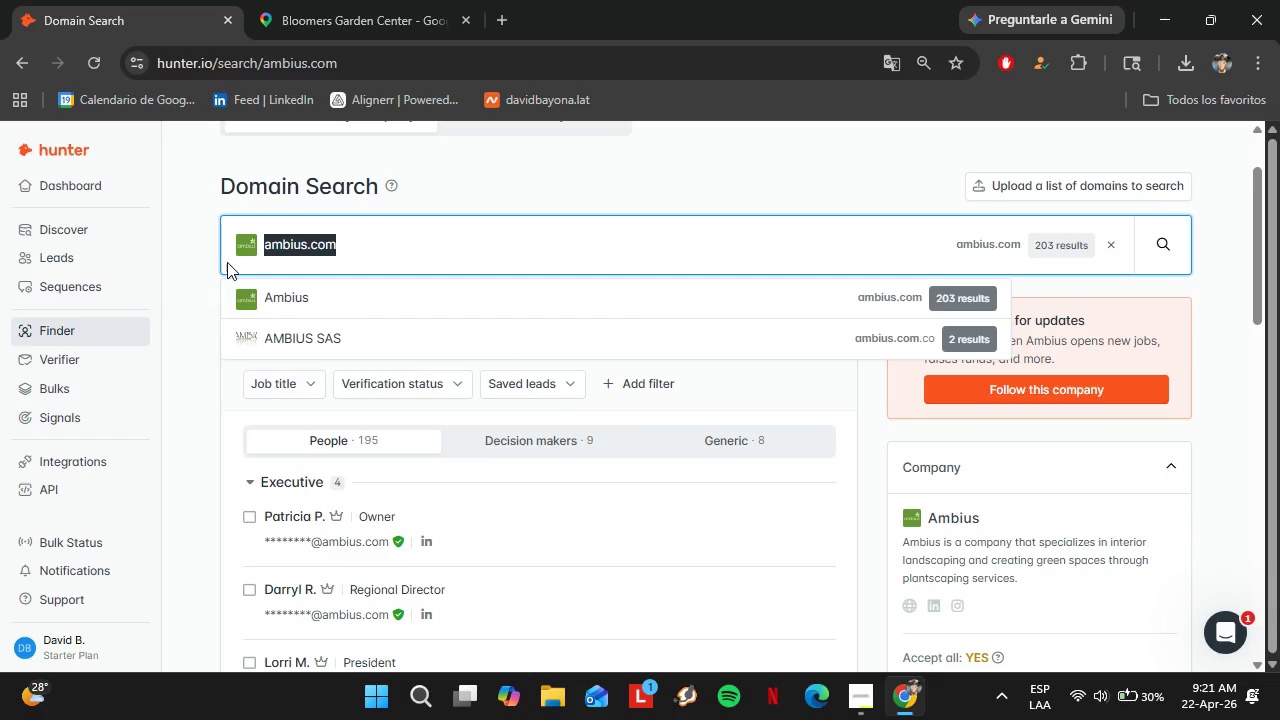 
key(Control+V)
 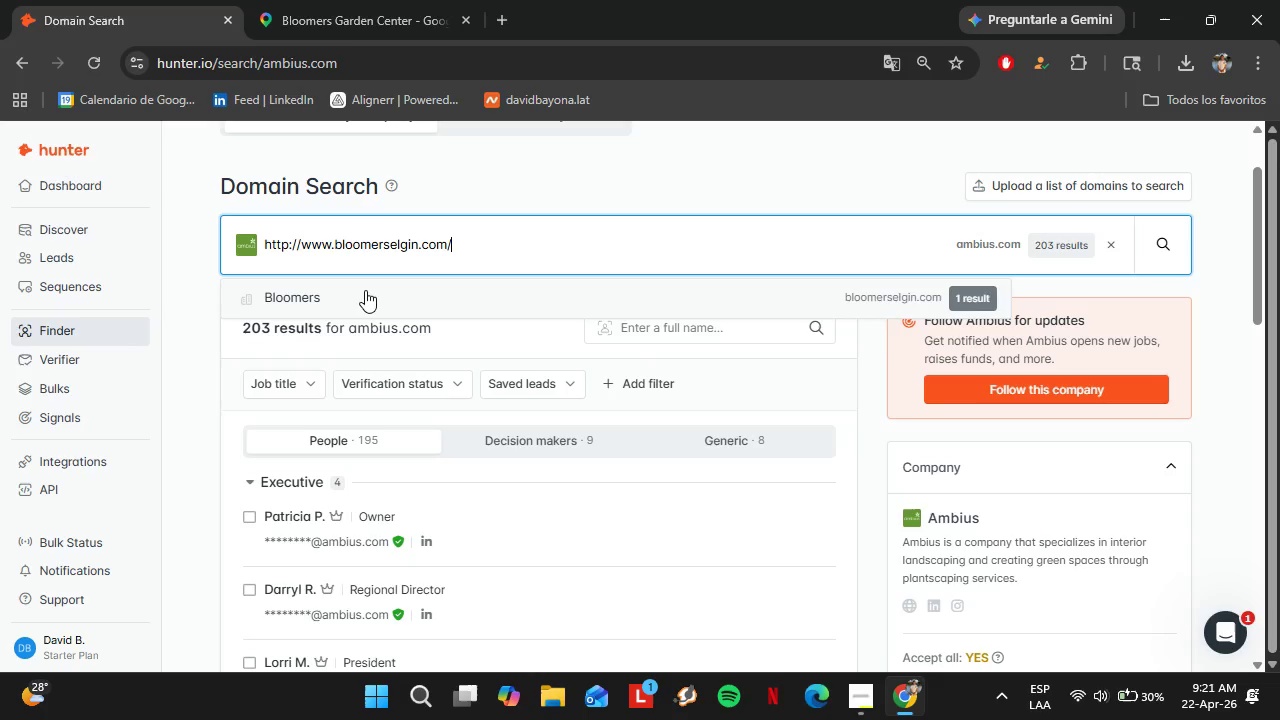 
left_click([365, 290])
 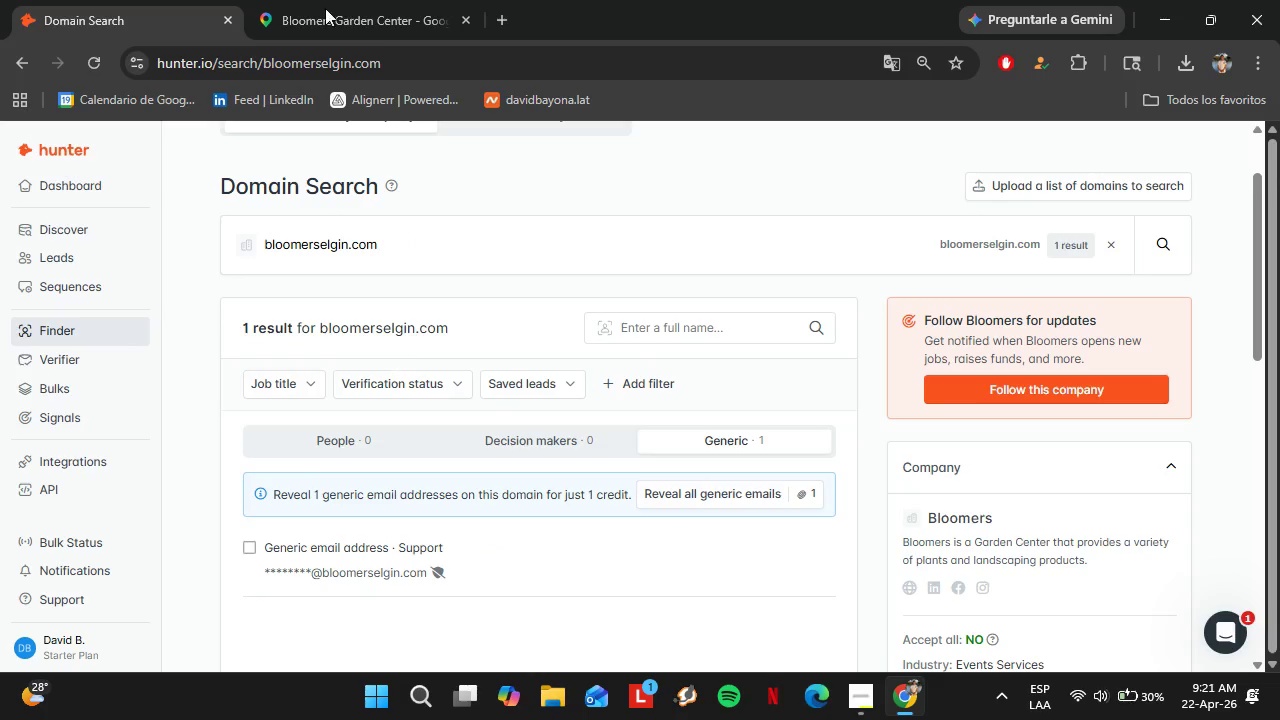 
left_click([322, 0])
 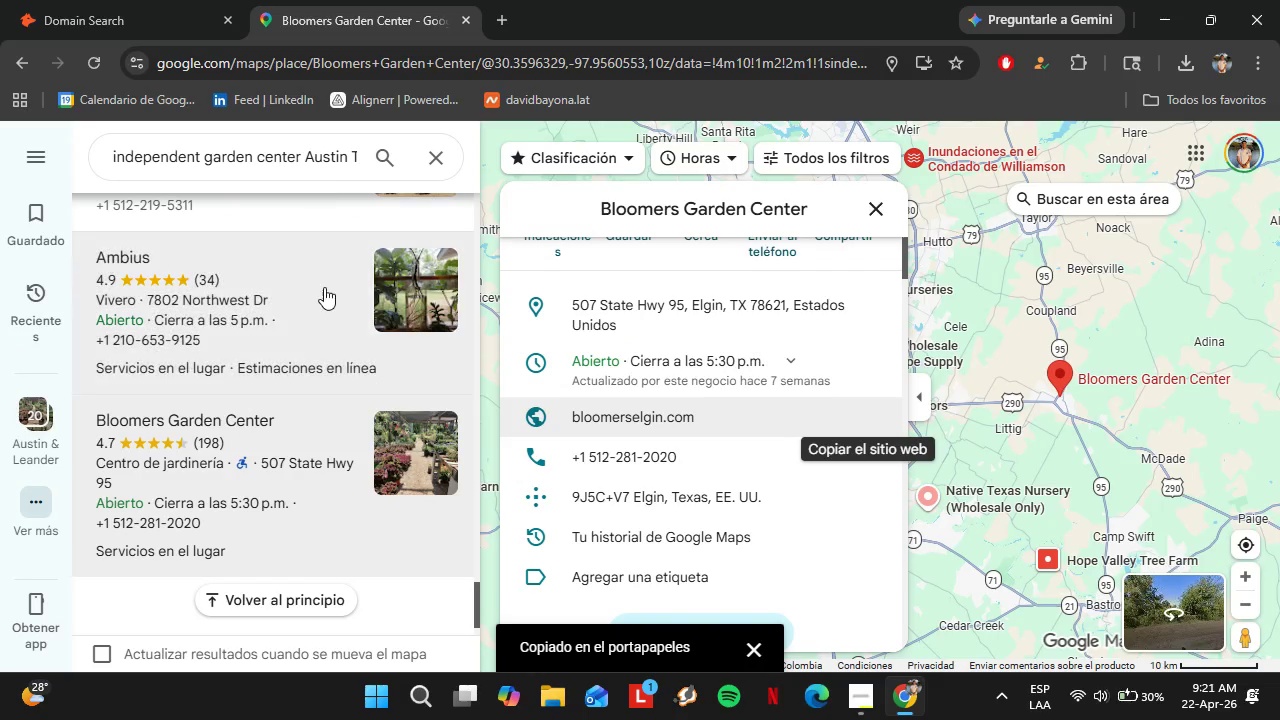 
scroll: coordinate [307, 366], scroll_direction: down, amount: 6.0
 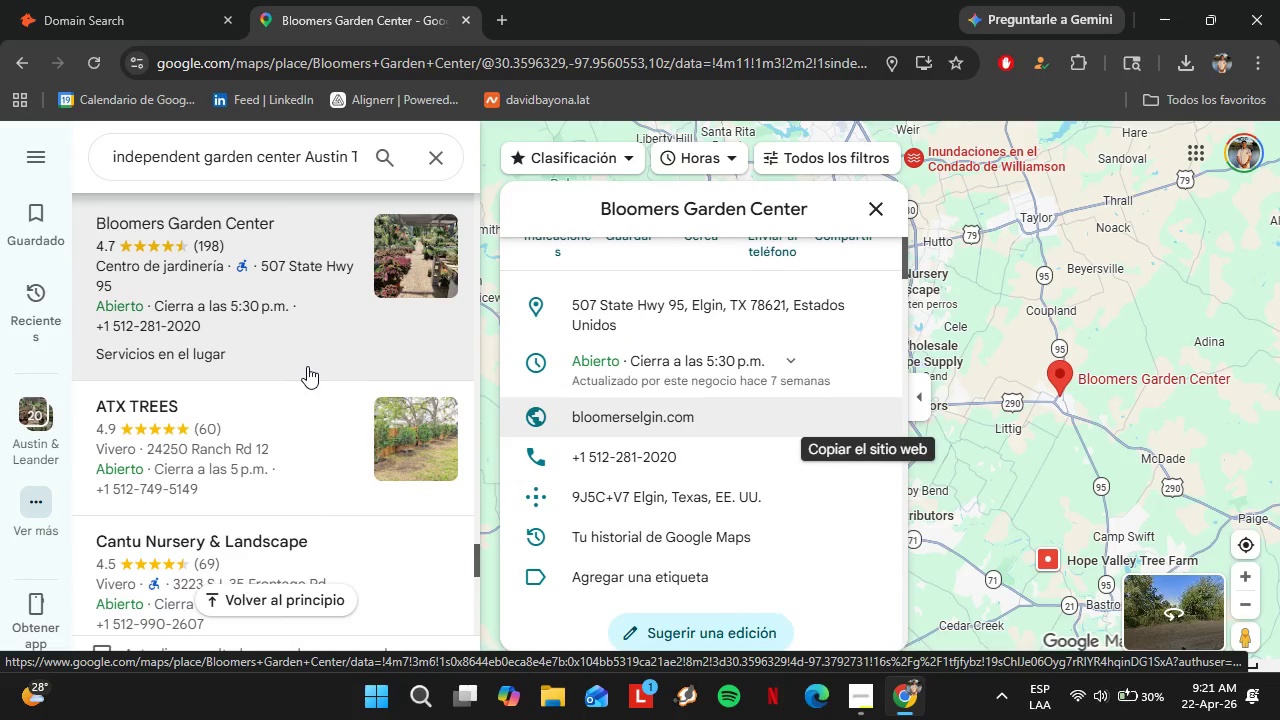 
left_click([287, 406])
 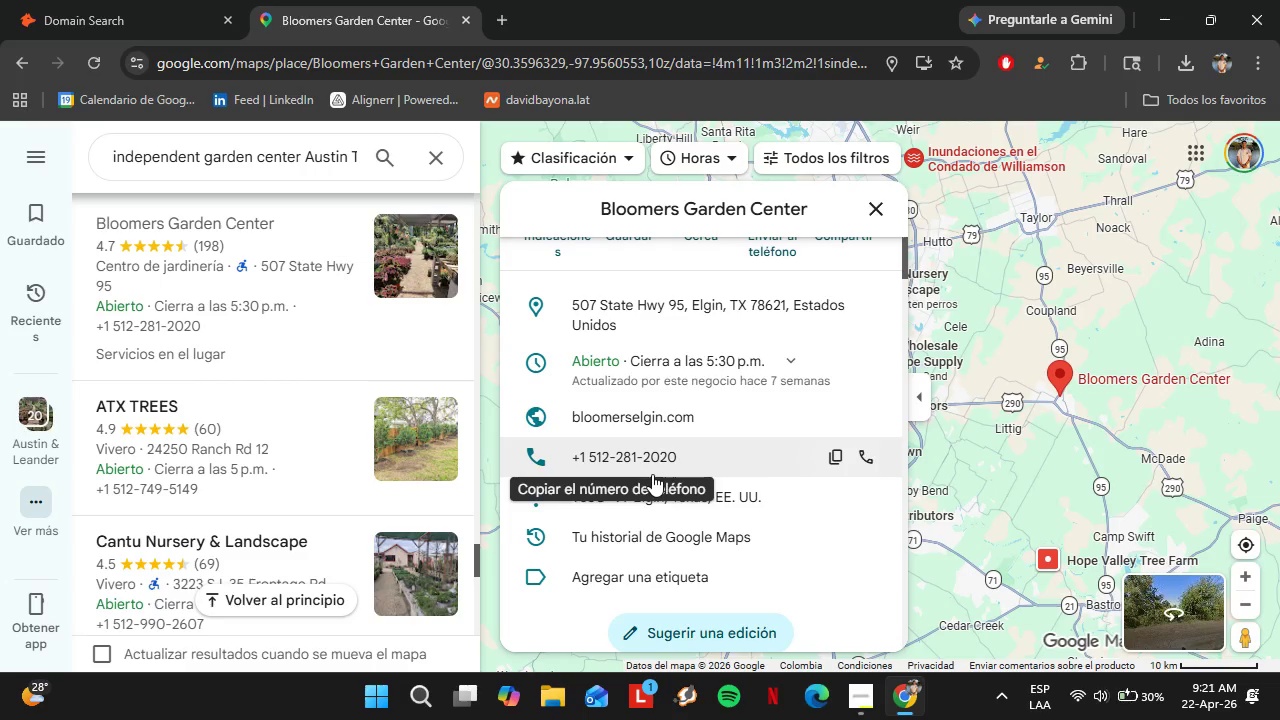 
left_click([302, 433])
 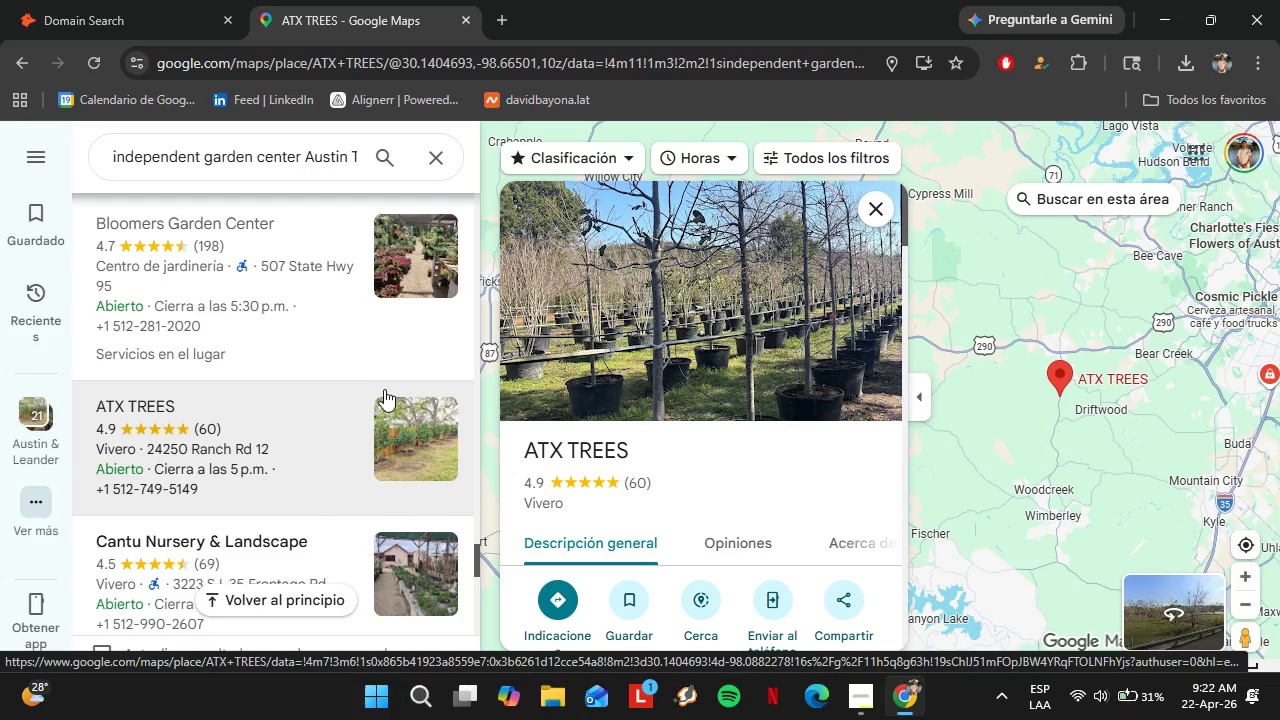 
wait(19.36)
 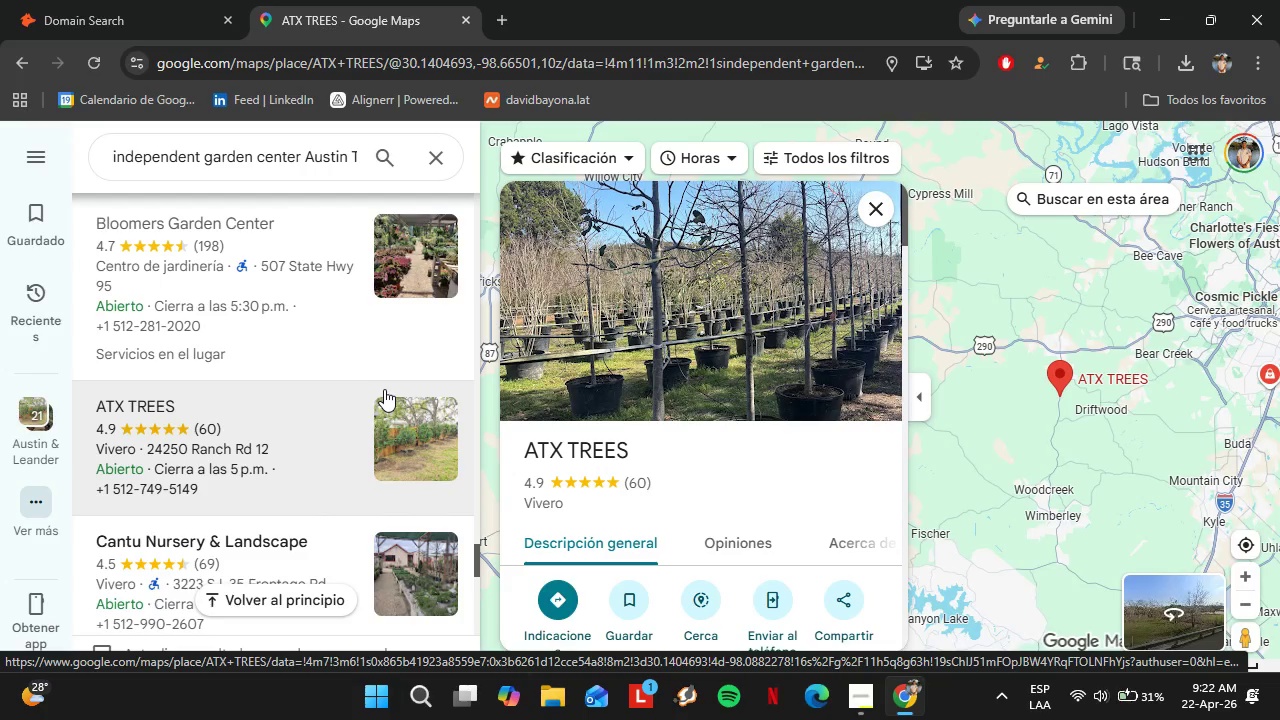 
scroll: coordinate [736, 386], scroll_direction: down, amount: 4.0
 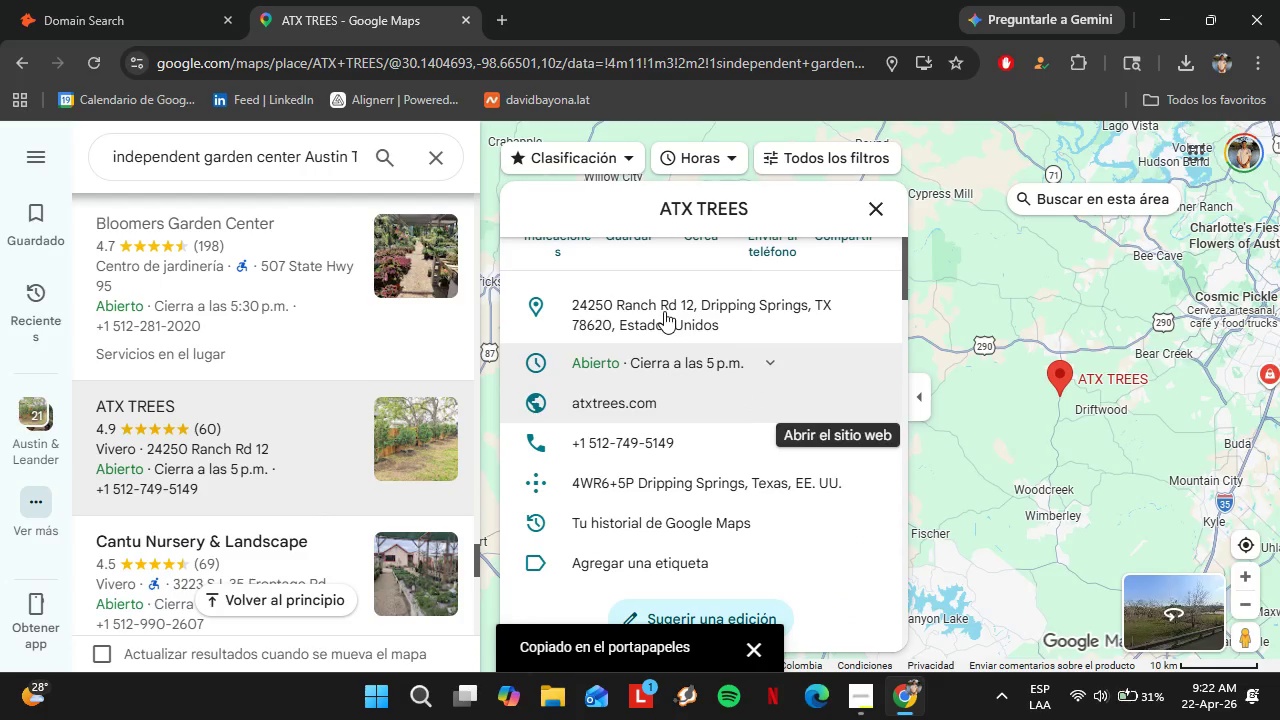 
left_click([178, 0])
 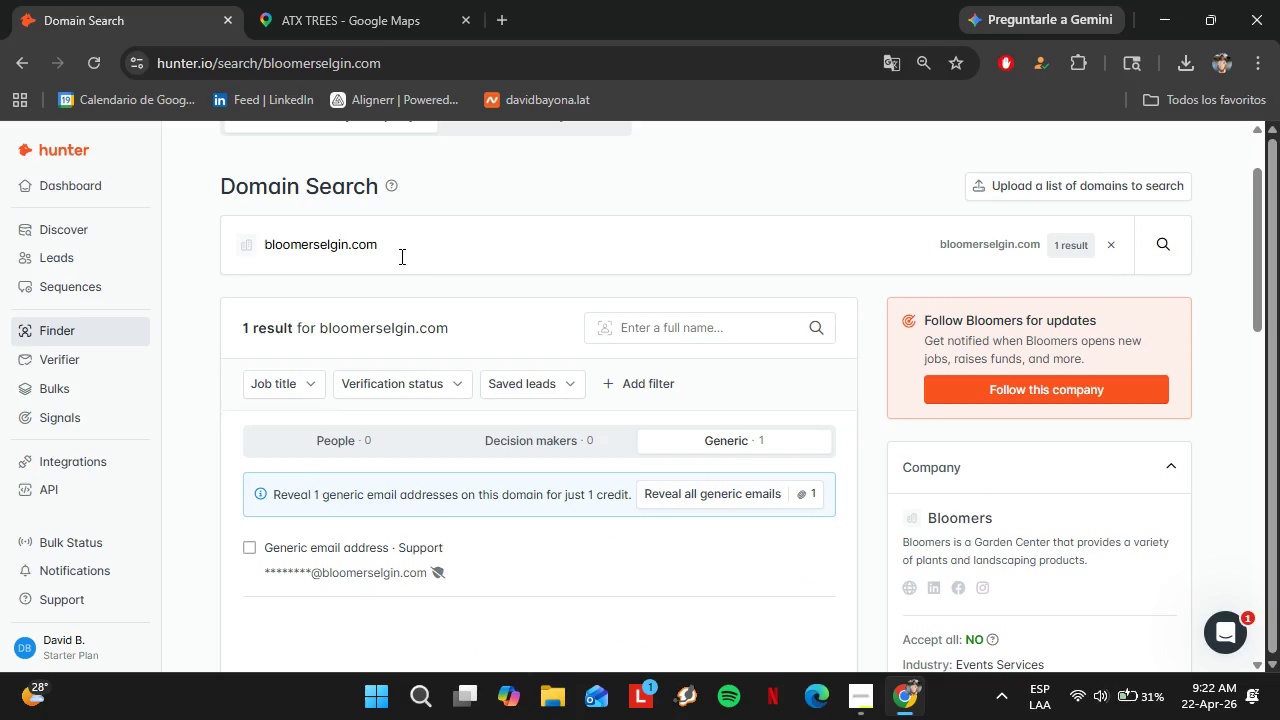 
left_click_drag(start_coordinate=[396, 252], to_coordinate=[260, 232])
 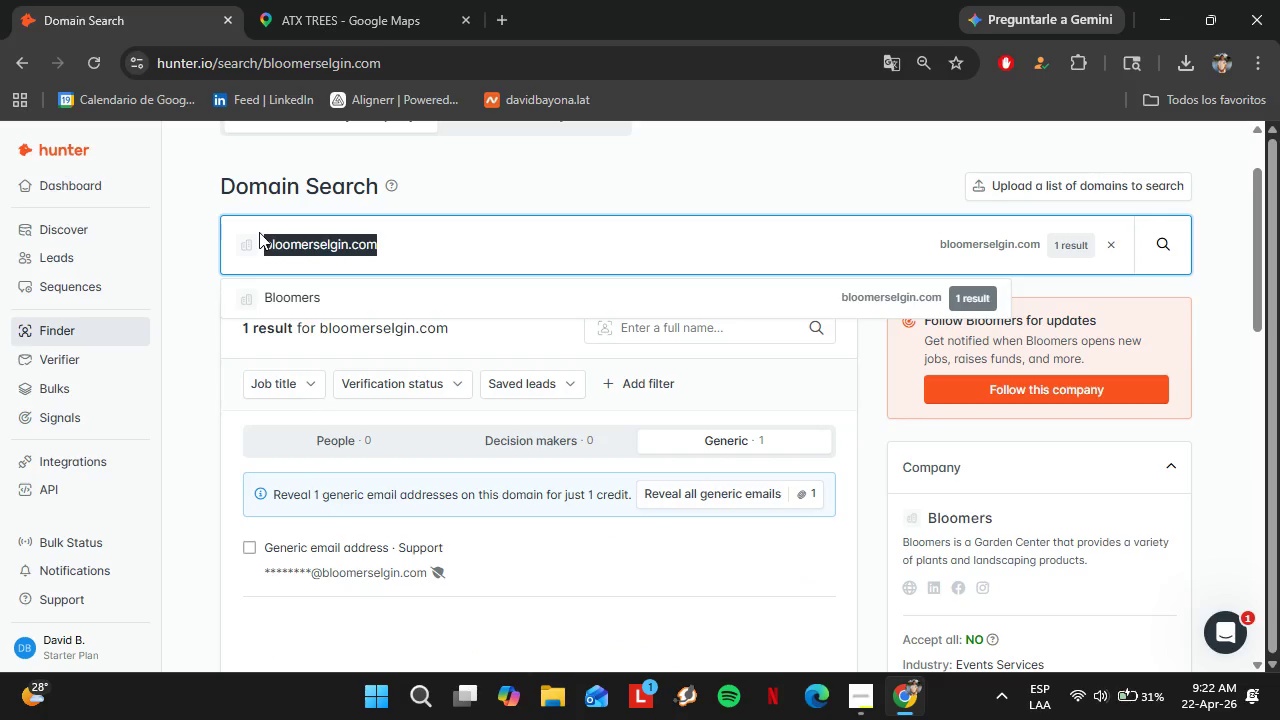 
key(Control+V)
 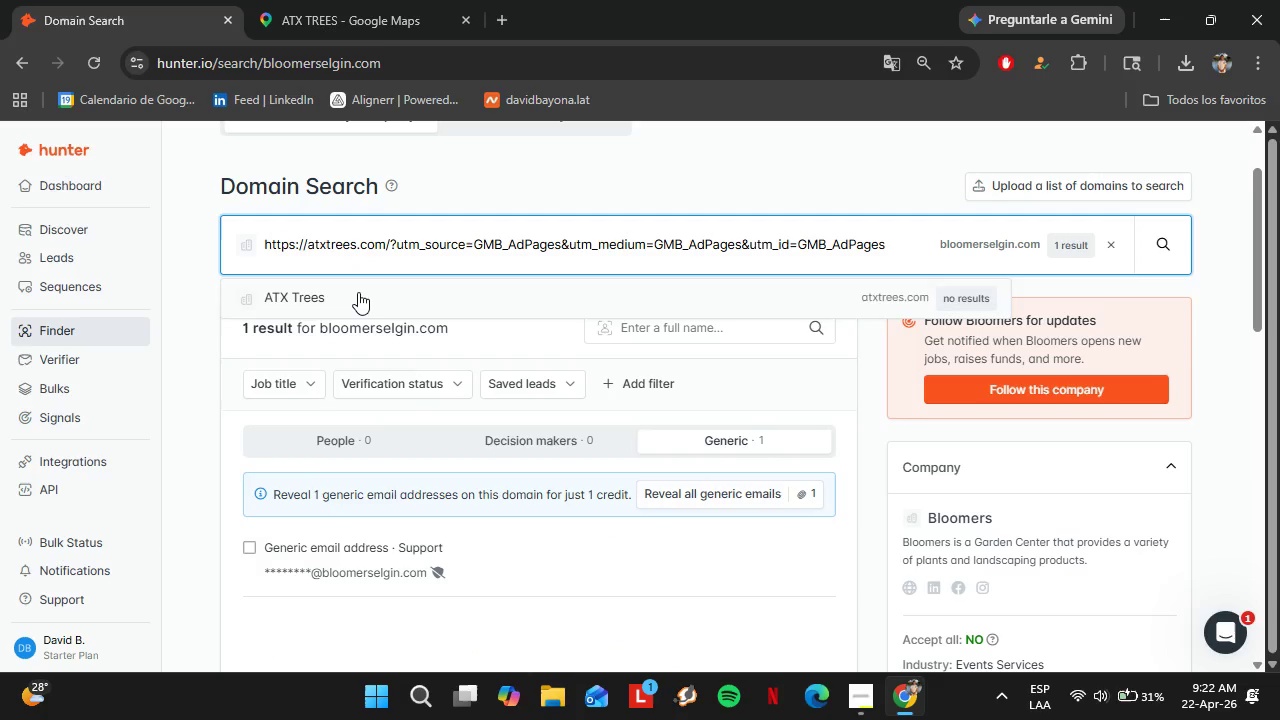 
left_click([358, 292])
 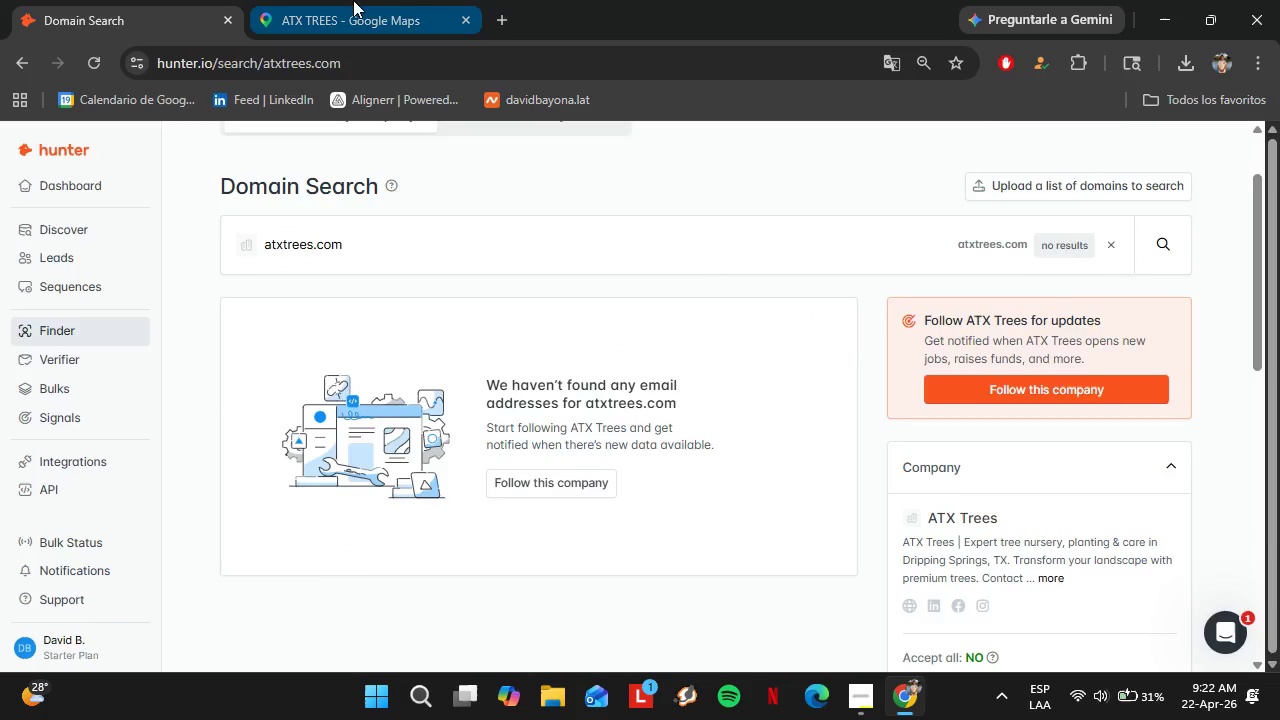 
left_click([353, 0])
 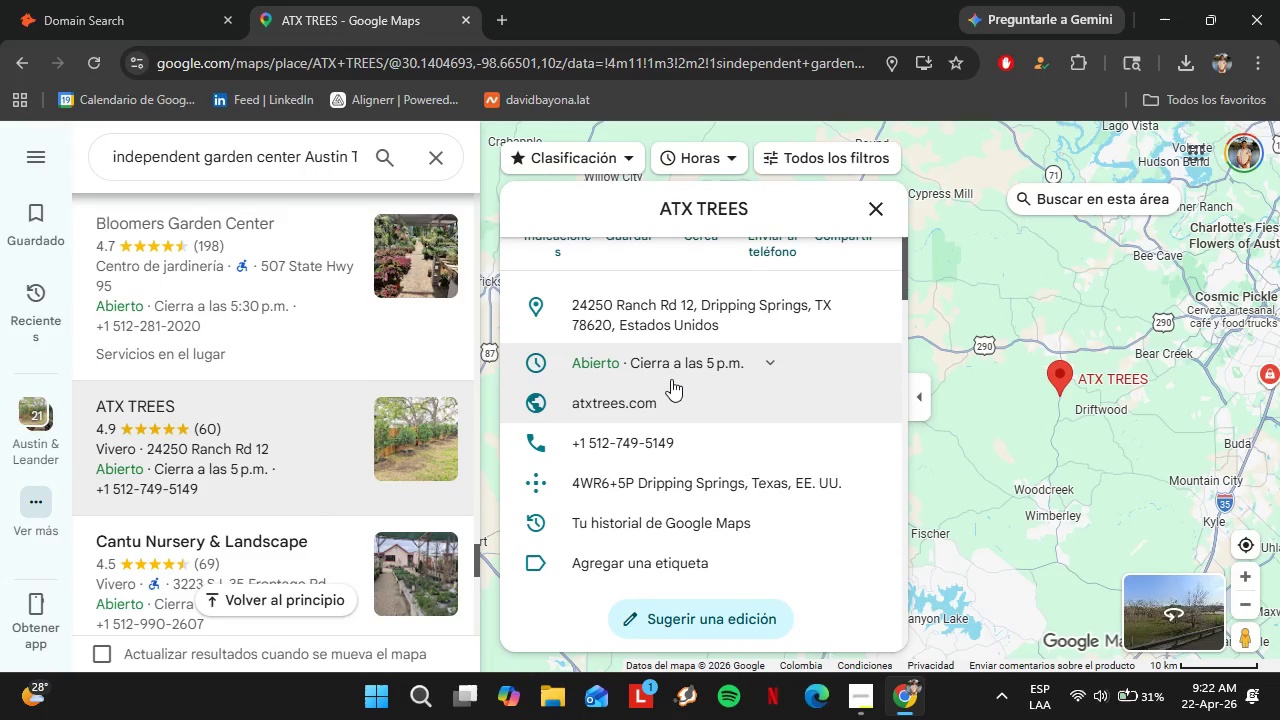 
wait(6.91)
 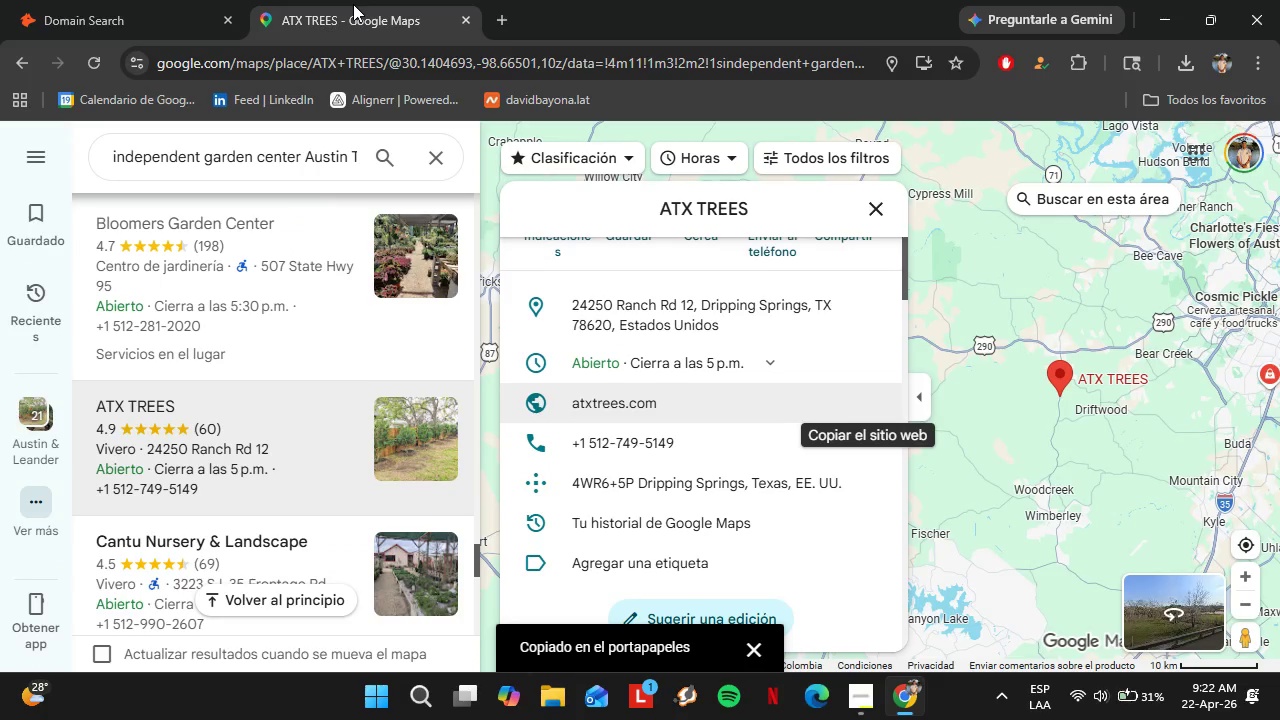 
scroll: coordinate [283, 410], scroll_direction: down, amount: 1.0
 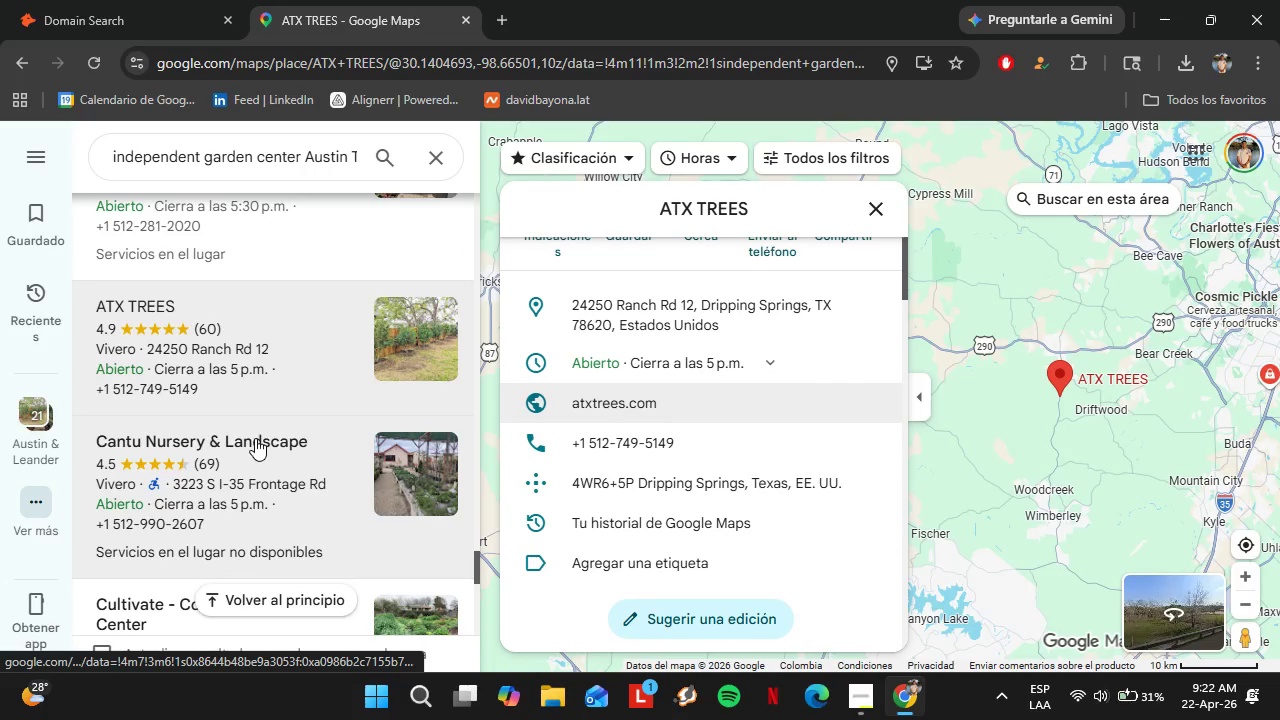 
left_click([255, 438])
 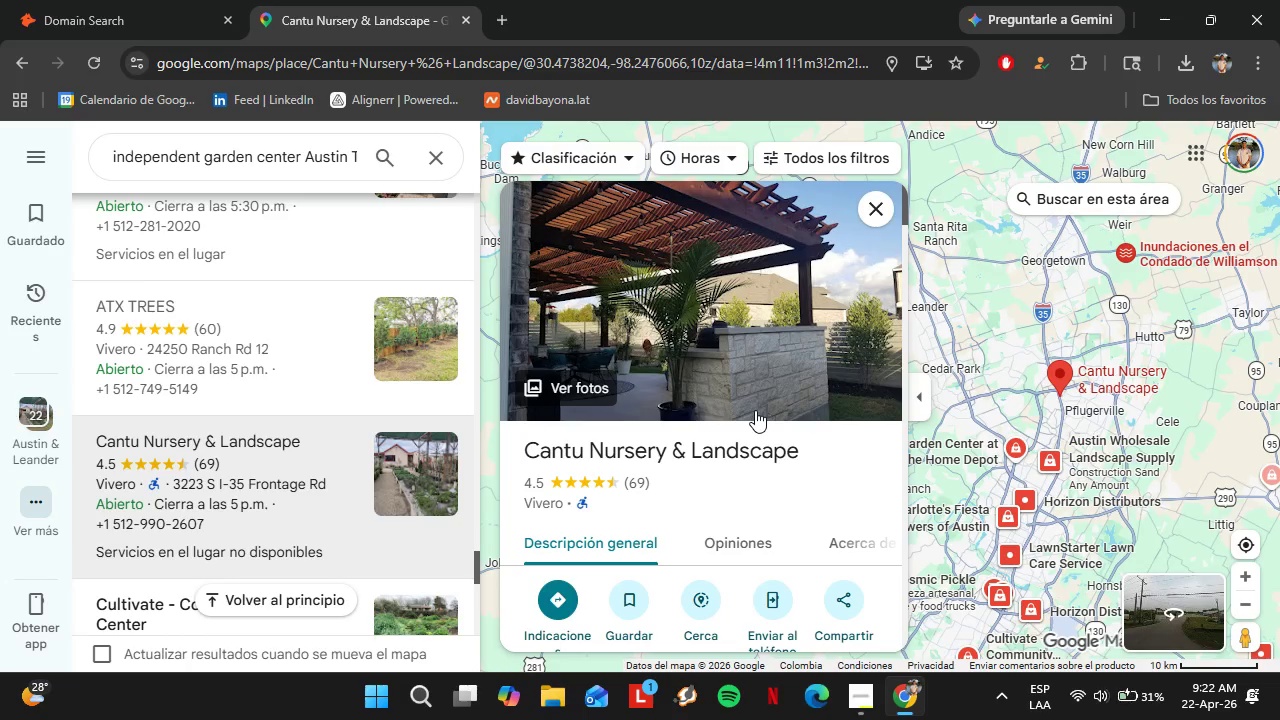 
wait(14.77)
 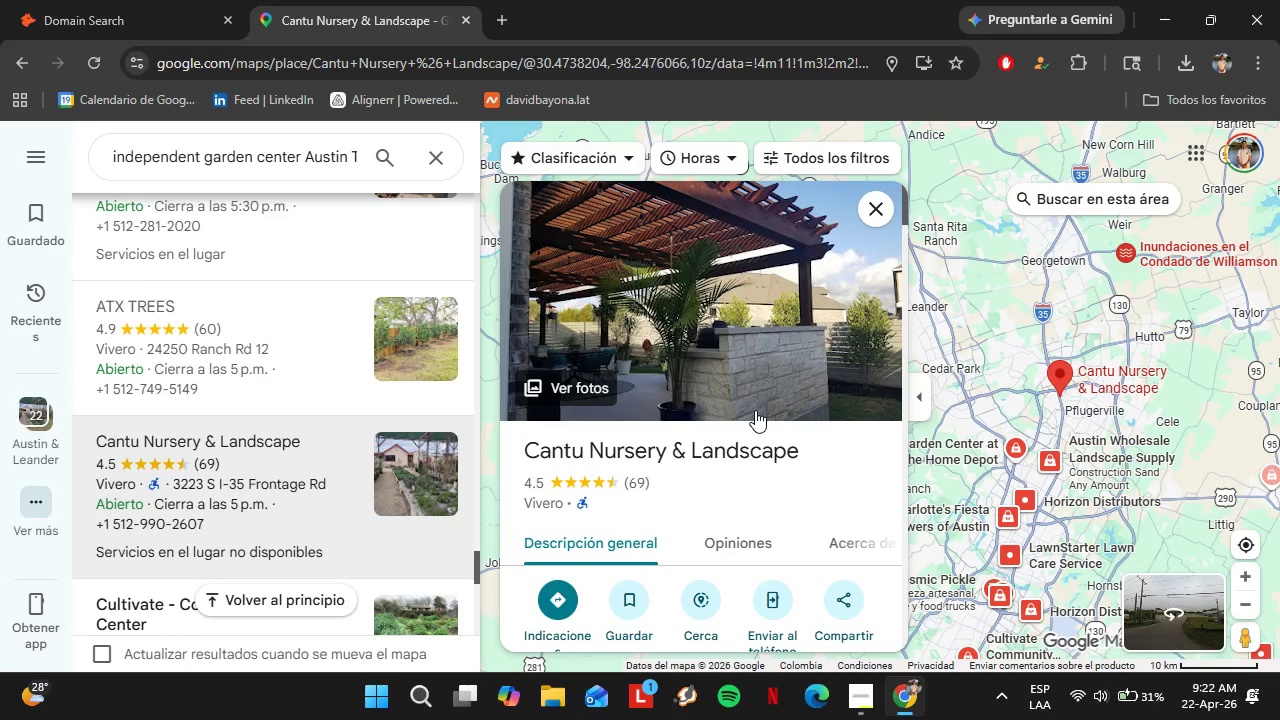 
scroll: coordinate [755, 410], scroll_direction: down, amount: 4.0
 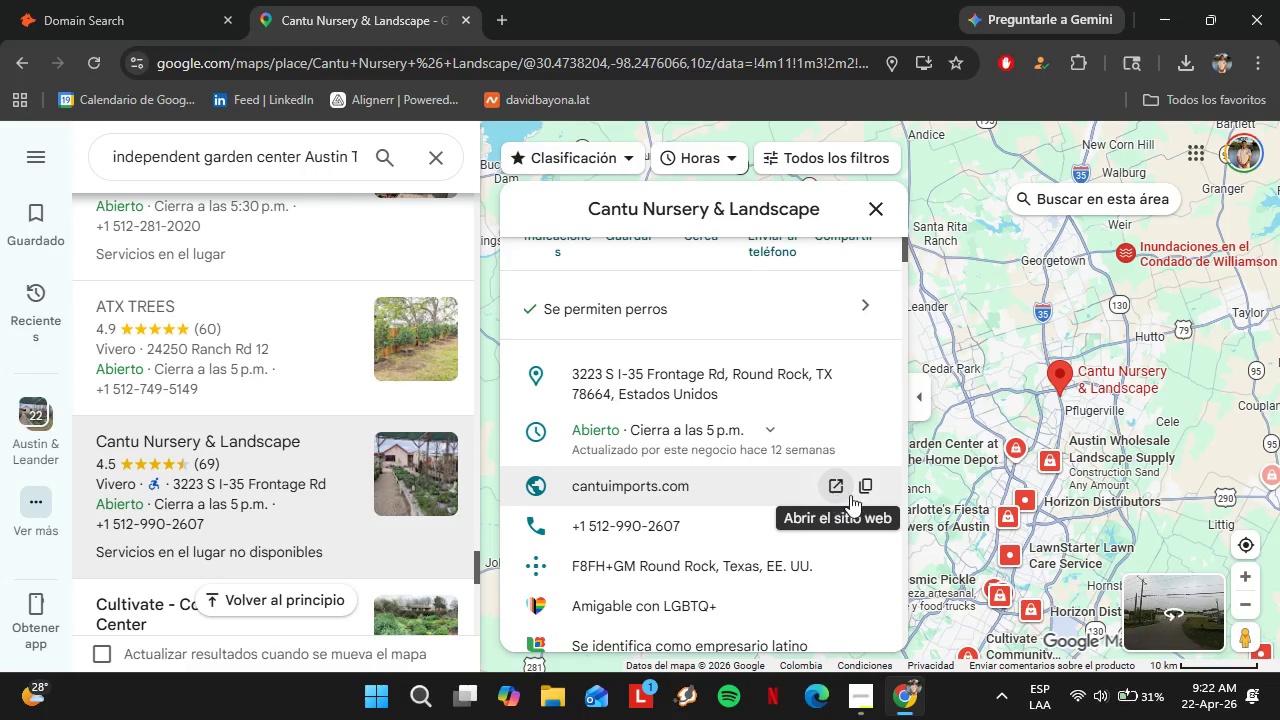 
left_click([864, 489])
 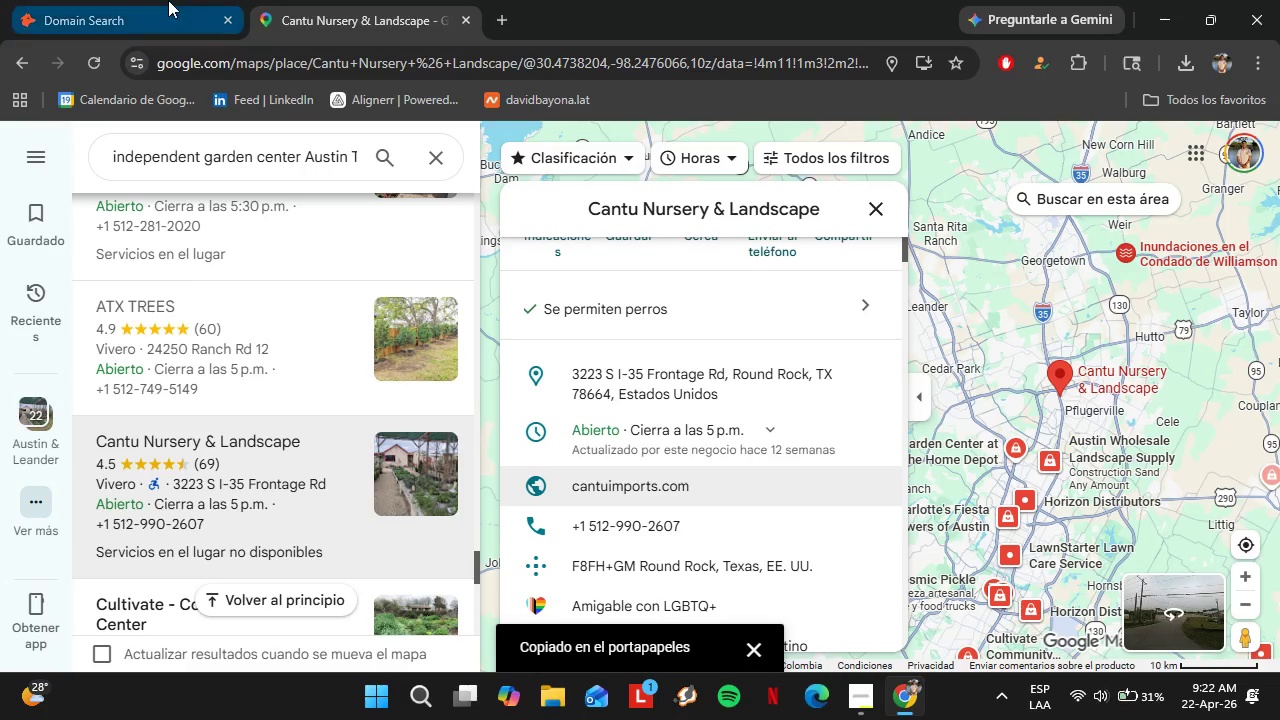 
left_click([168, 0])
 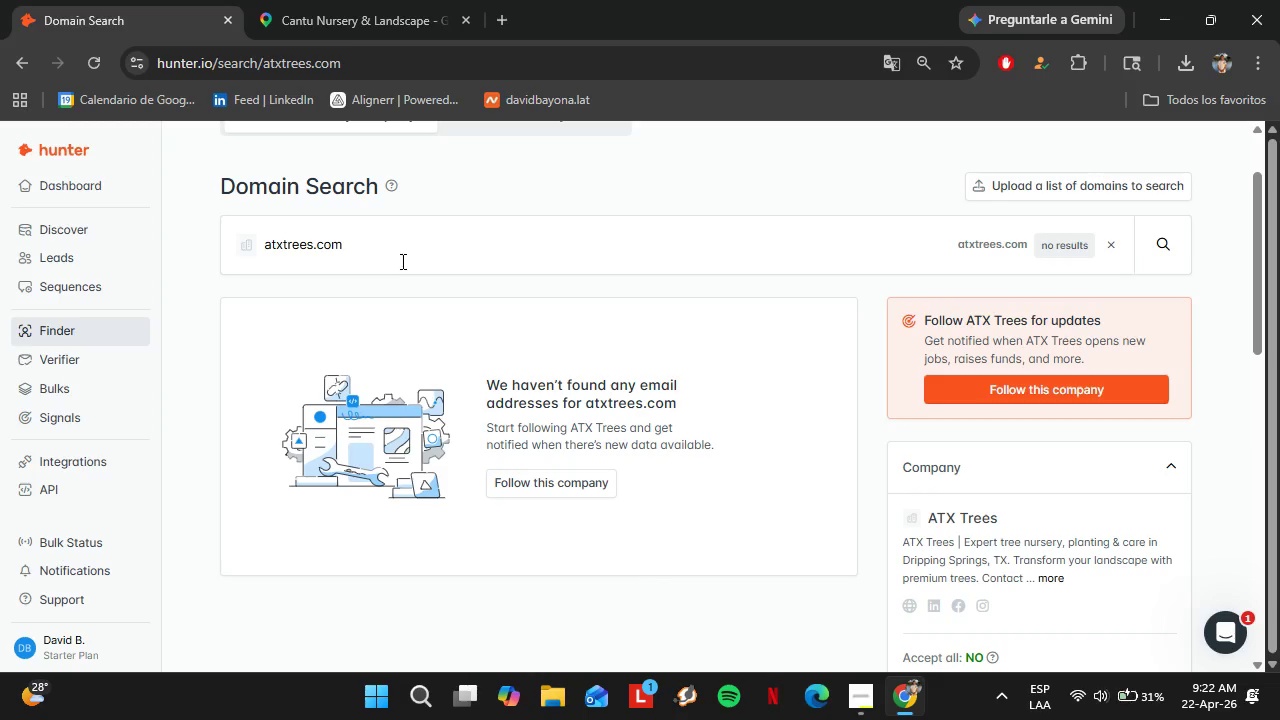 
left_click_drag(start_coordinate=[401, 261], to_coordinate=[252, 245])
 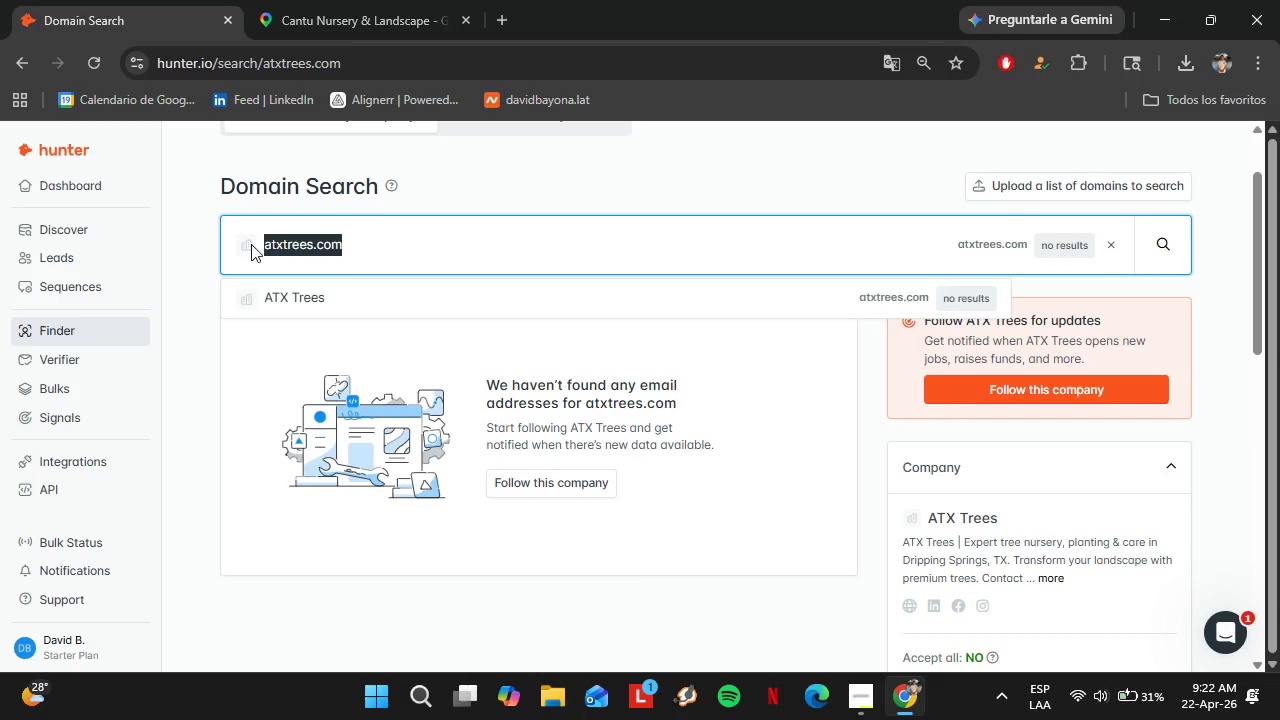 
key(Control+V)
 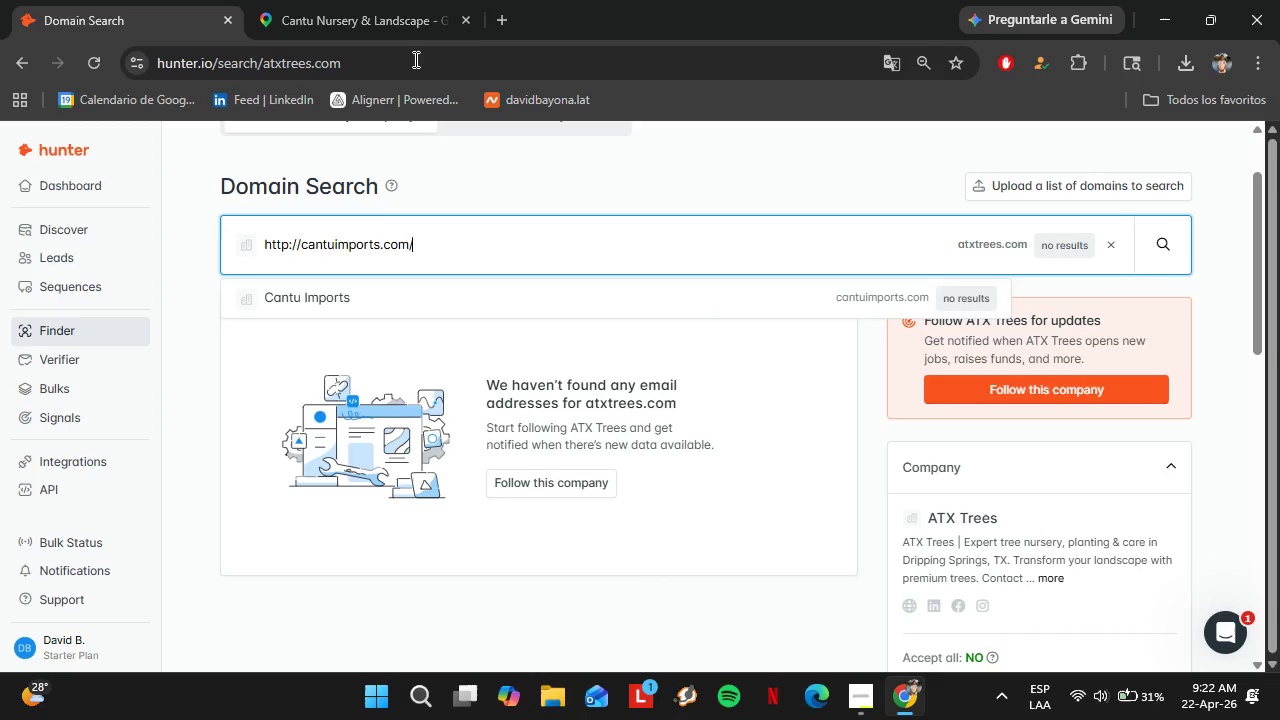 
left_click([410, 0])
 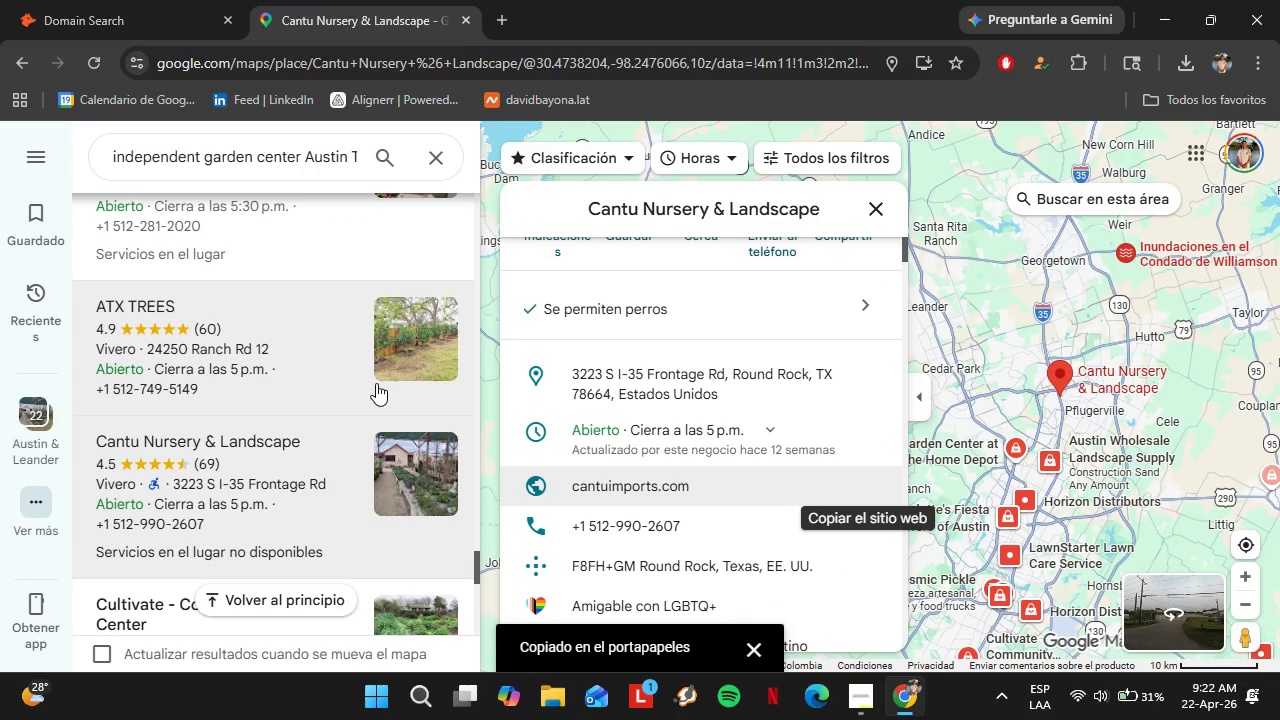 
scroll: coordinate [373, 383], scroll_direction: down, amount: 3.0
 